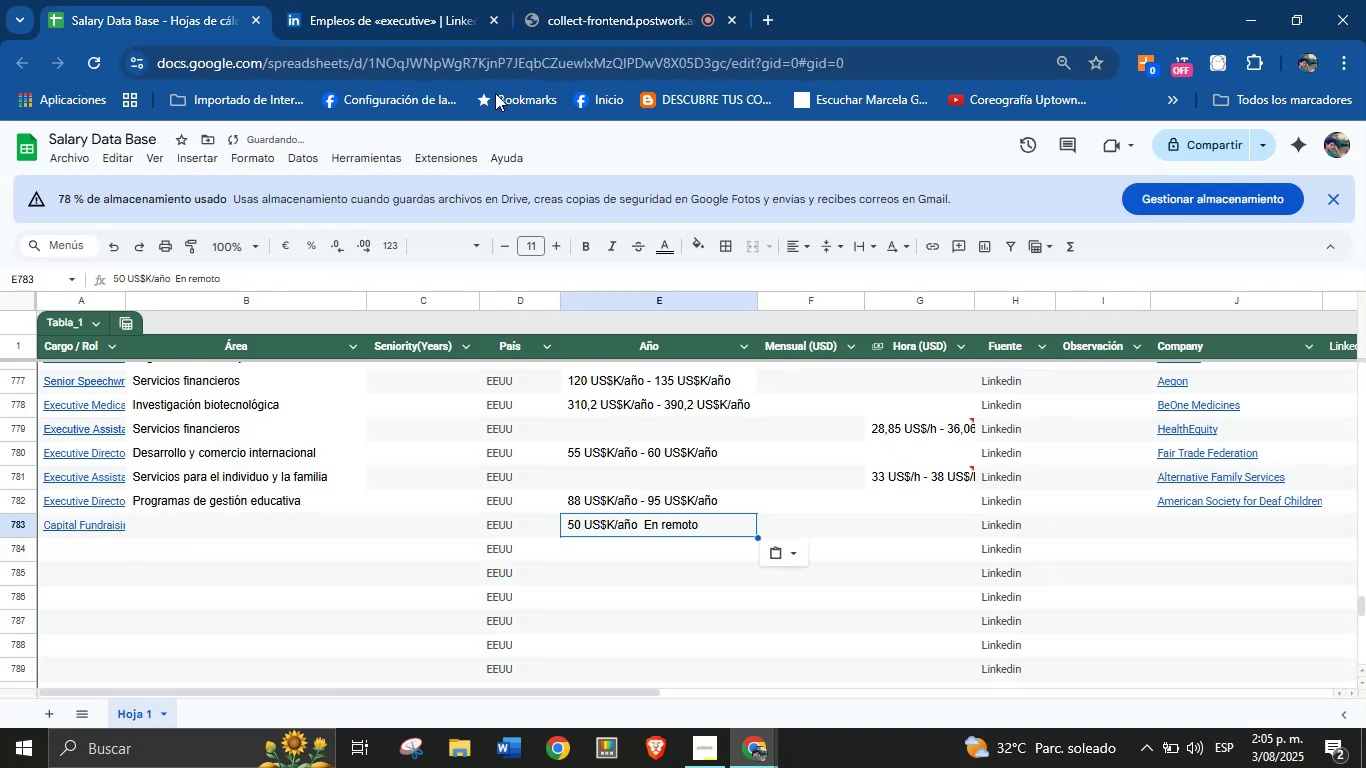 
left_click([458, 0])
 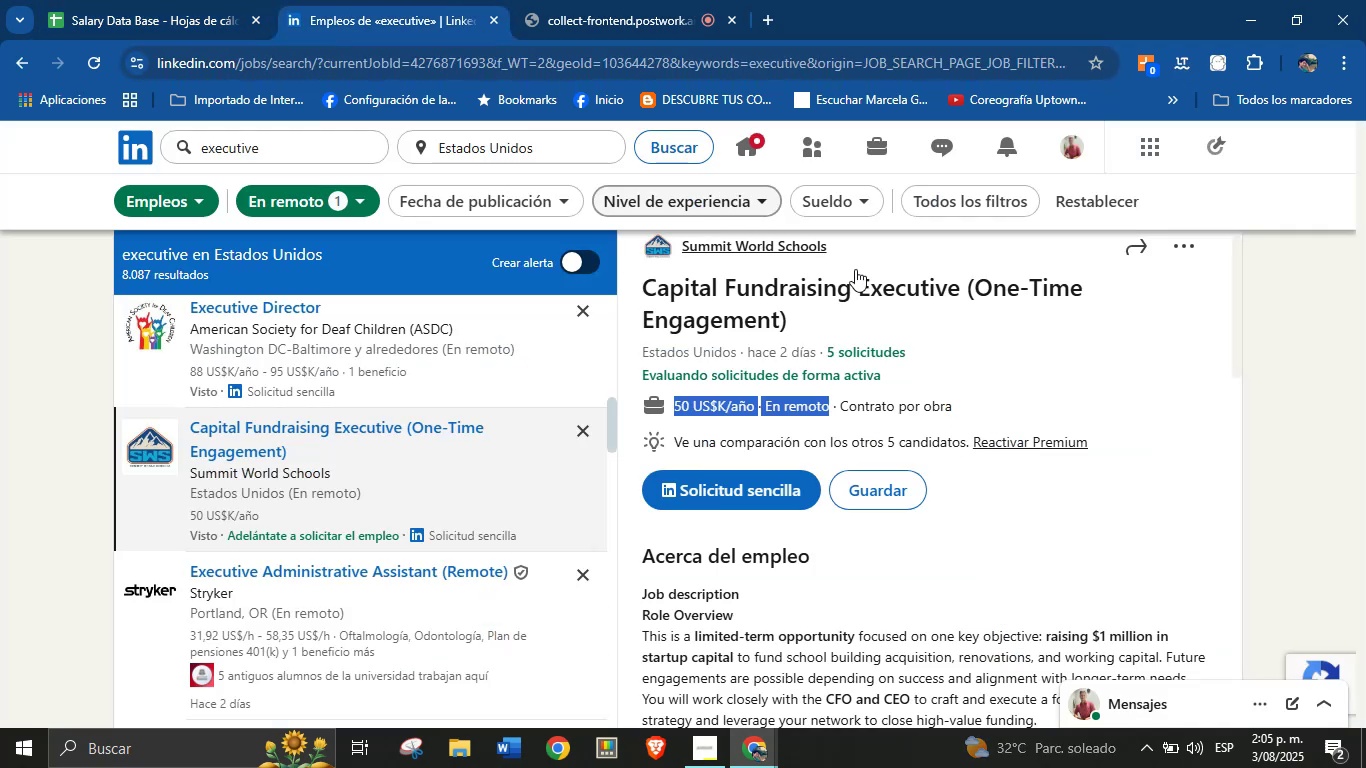 
left_click_drag(start_coordinate=[859, 257], to_coordinate=[682, 261])
 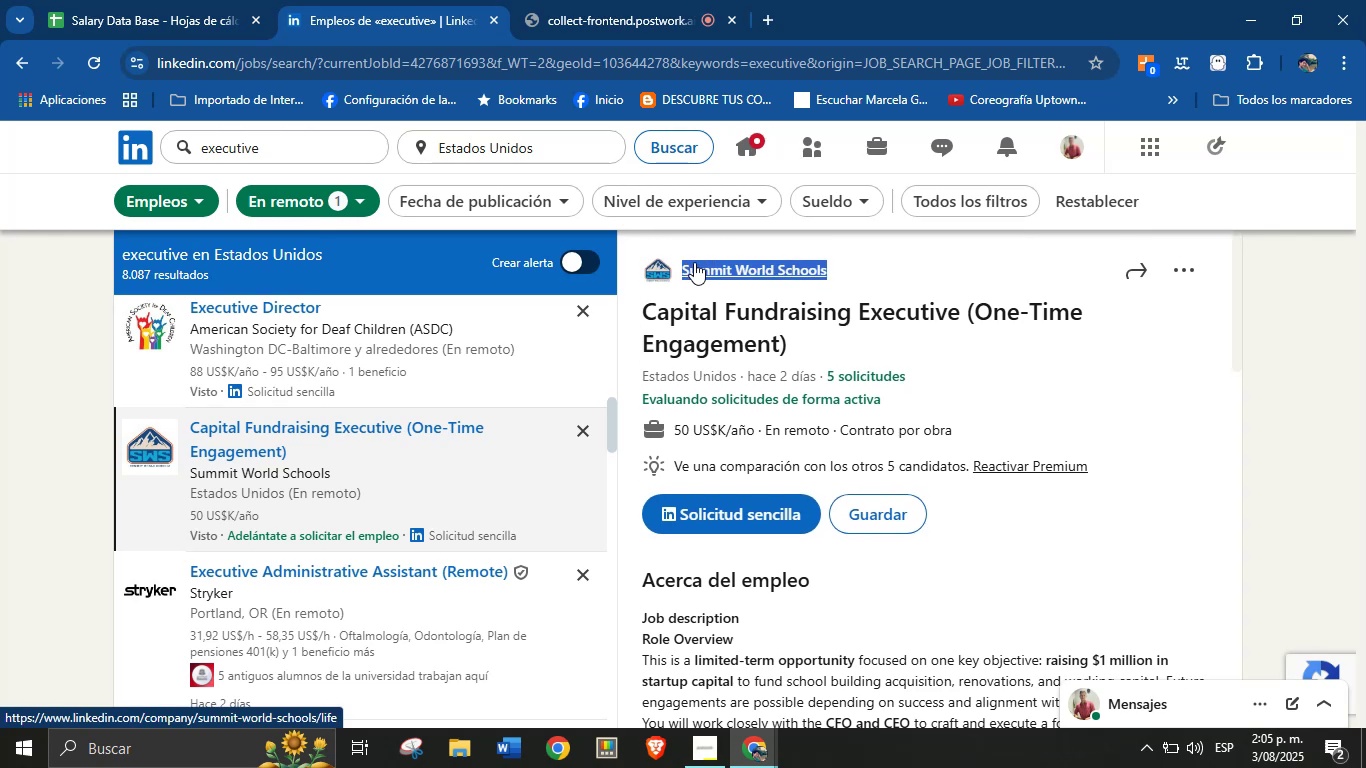 
key(Control+C)
 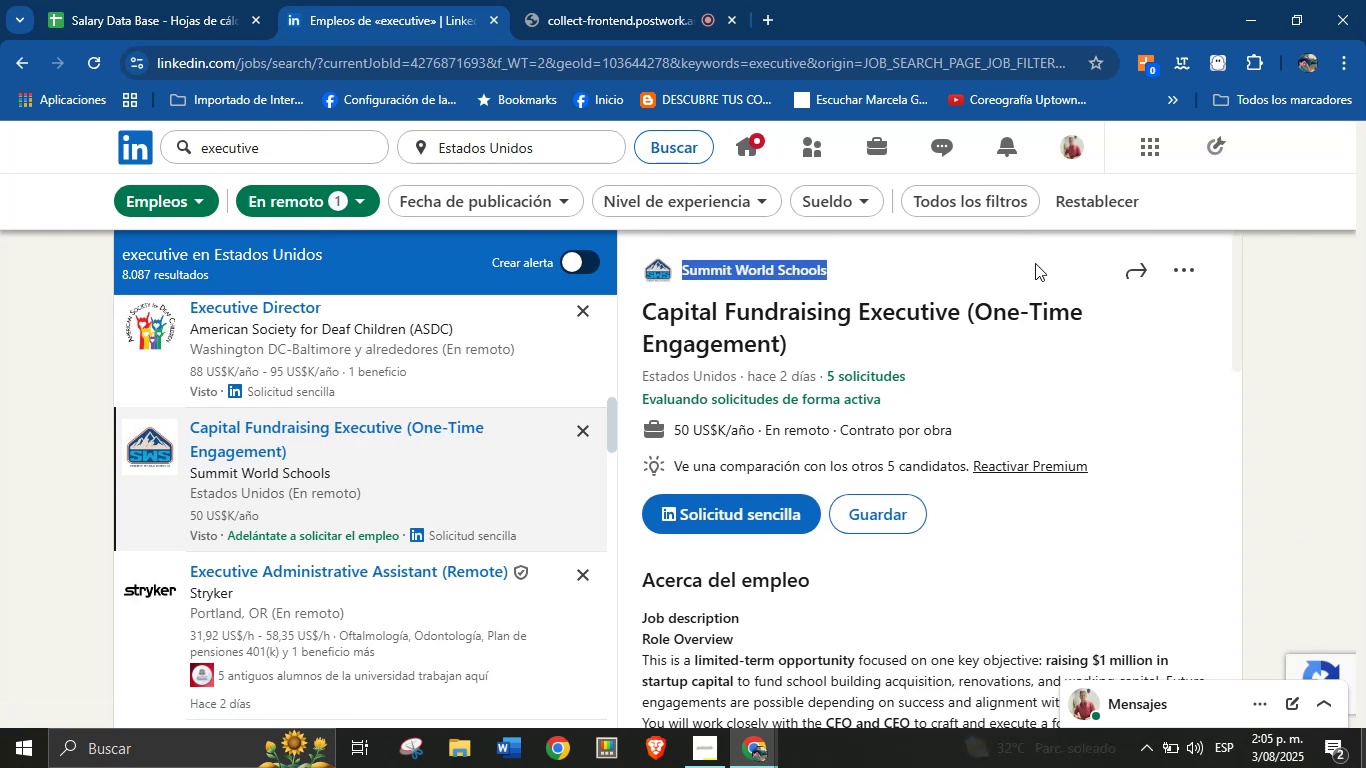 
left_click([155, 0])
 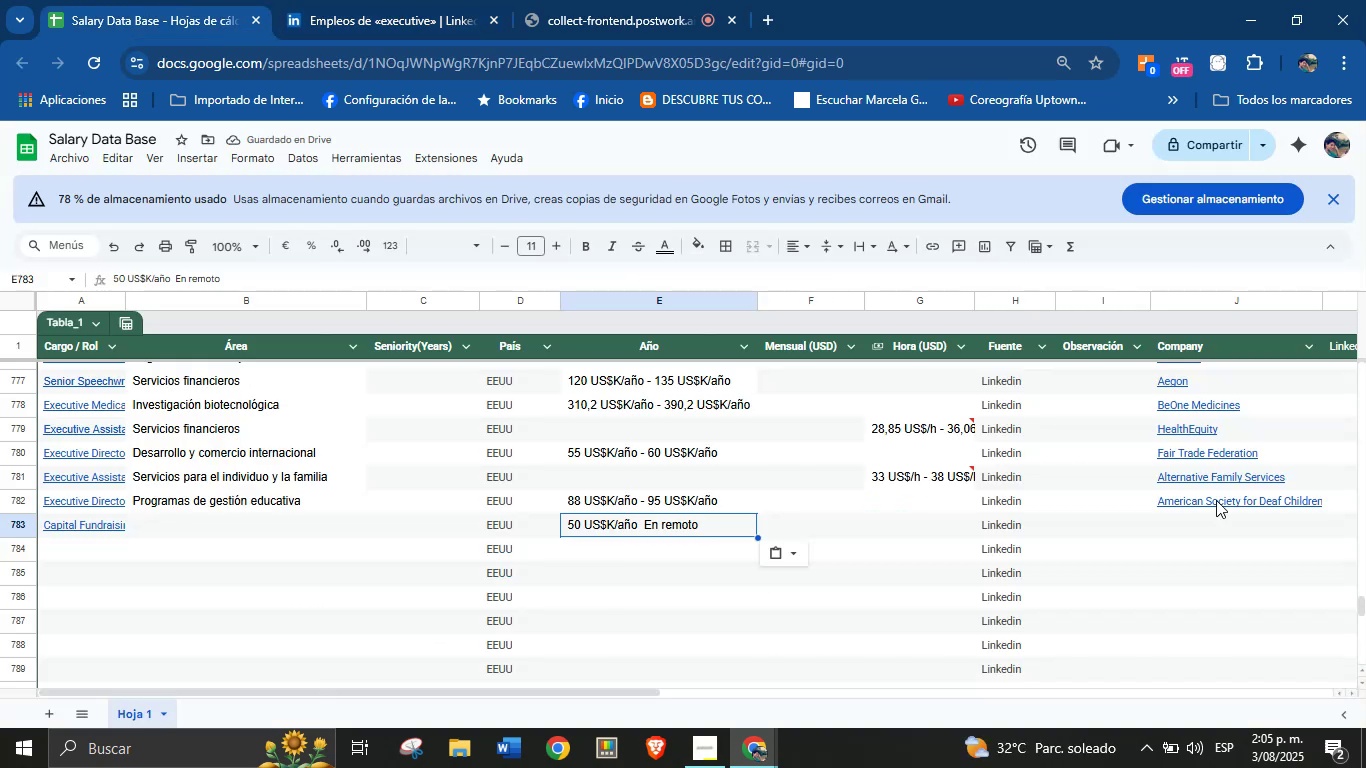 
left_click([1210, 532])
 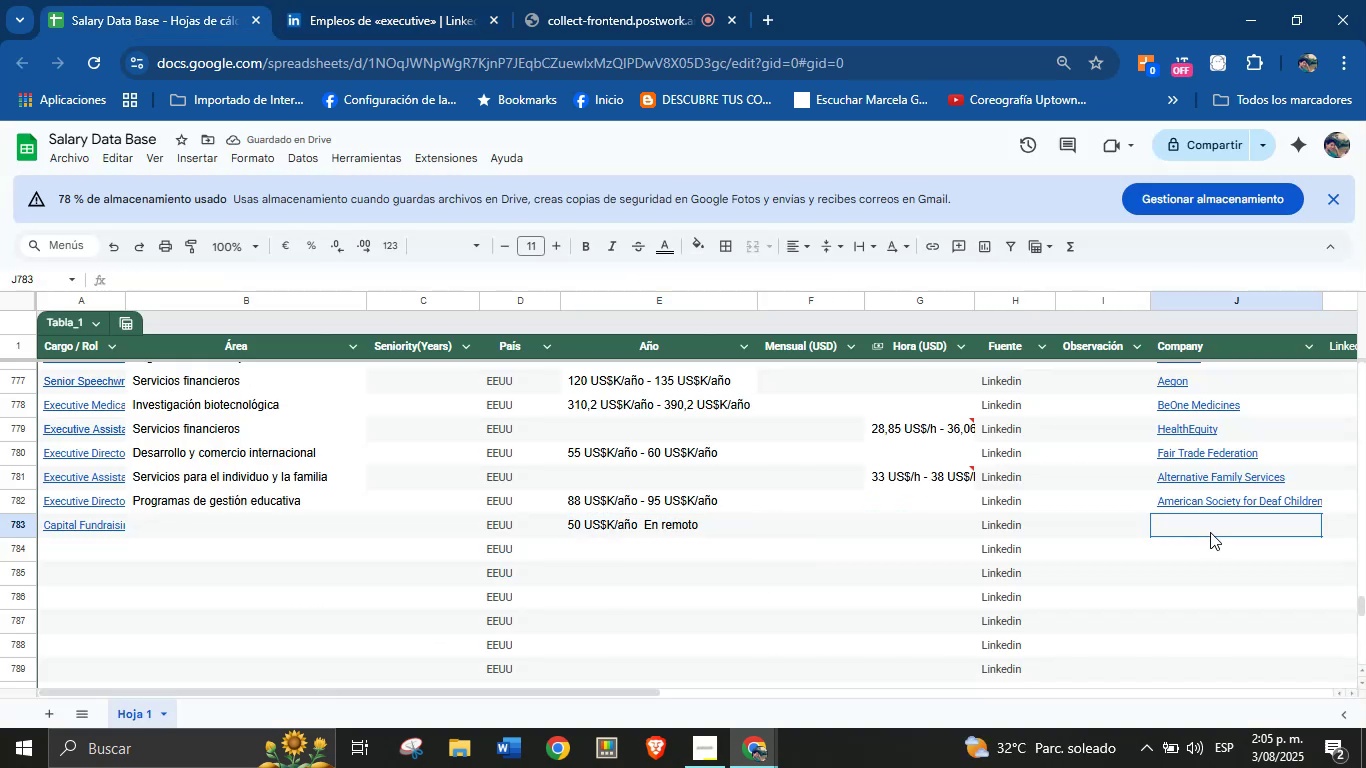 
key(Control+V)
 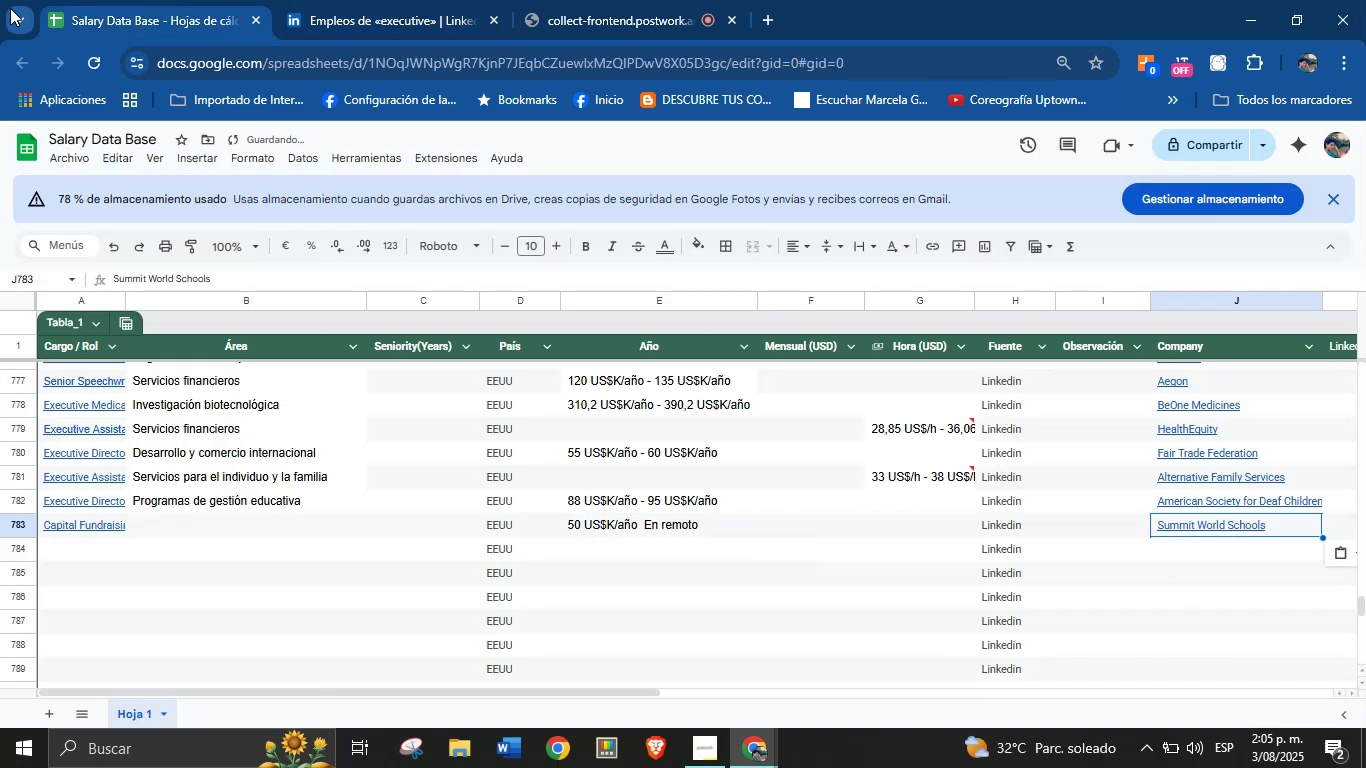 
left_click([367, 0])
 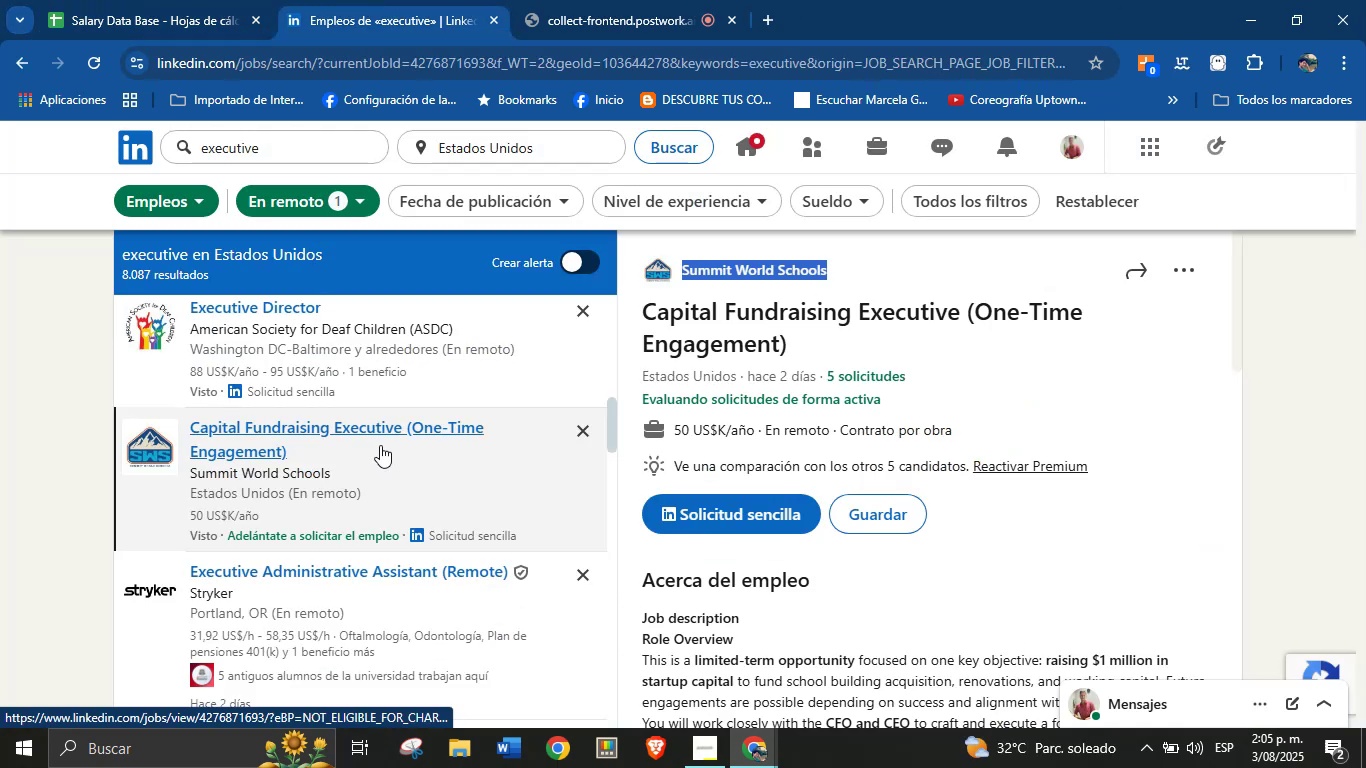 
scroll: coordinate [858, 484], scroll_direction: down, amount: 24.0
 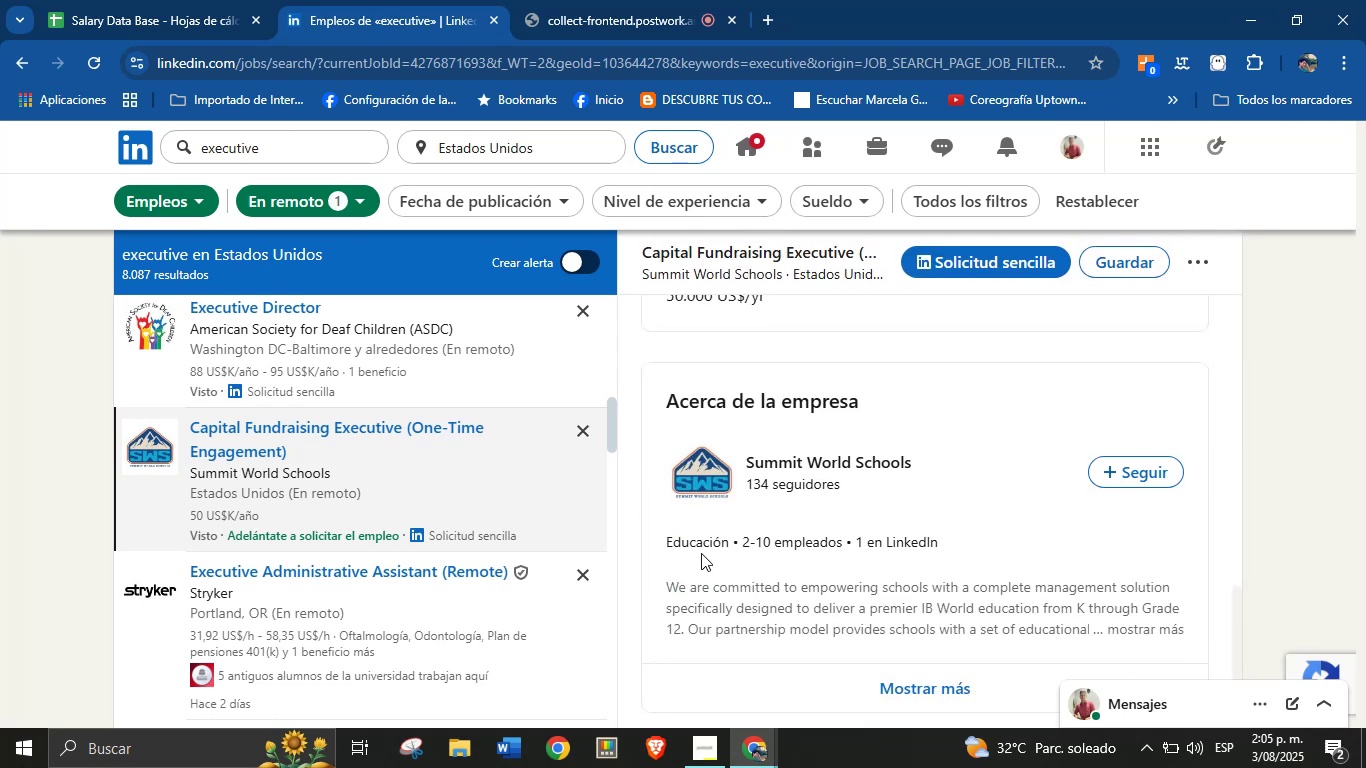 
left_click_drag(start_coordinate=[663, 544], to_coordinate=[734, 549])
 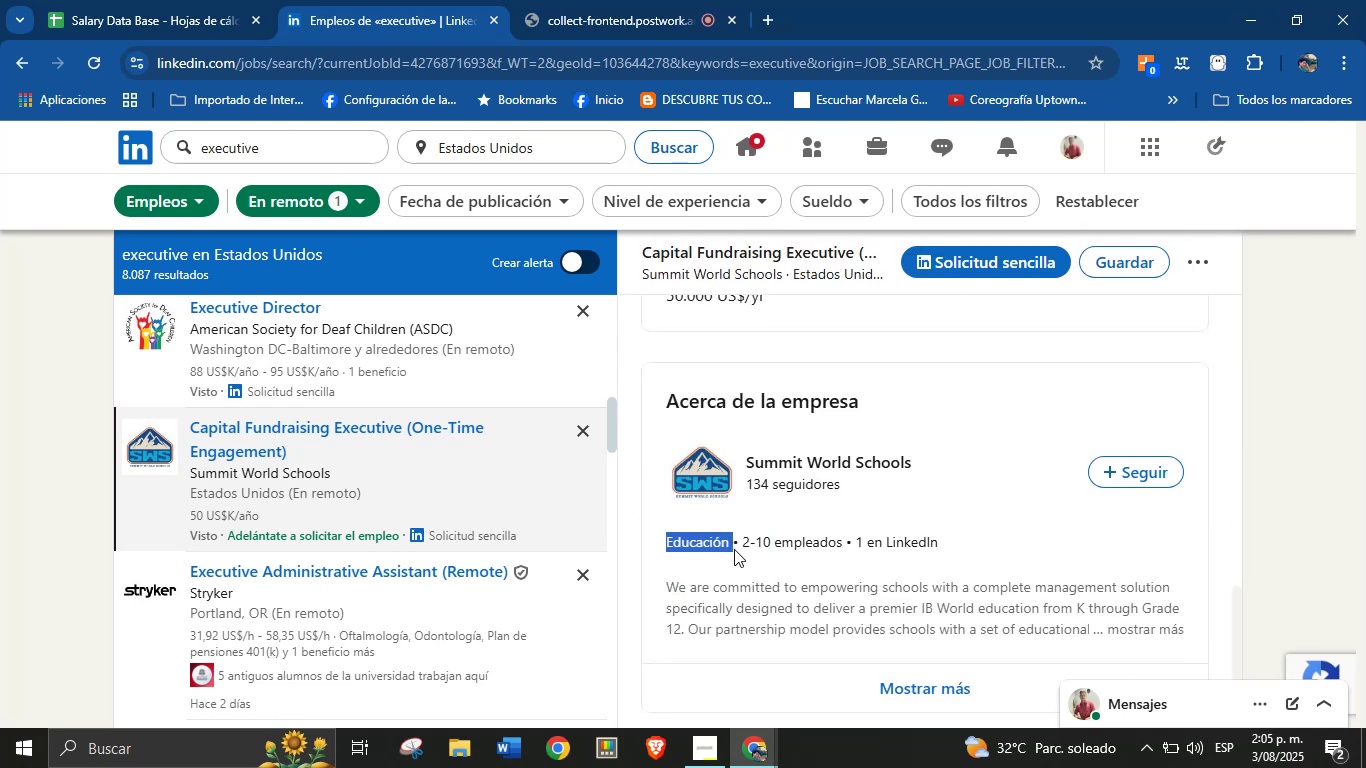 
key(Control+C)
 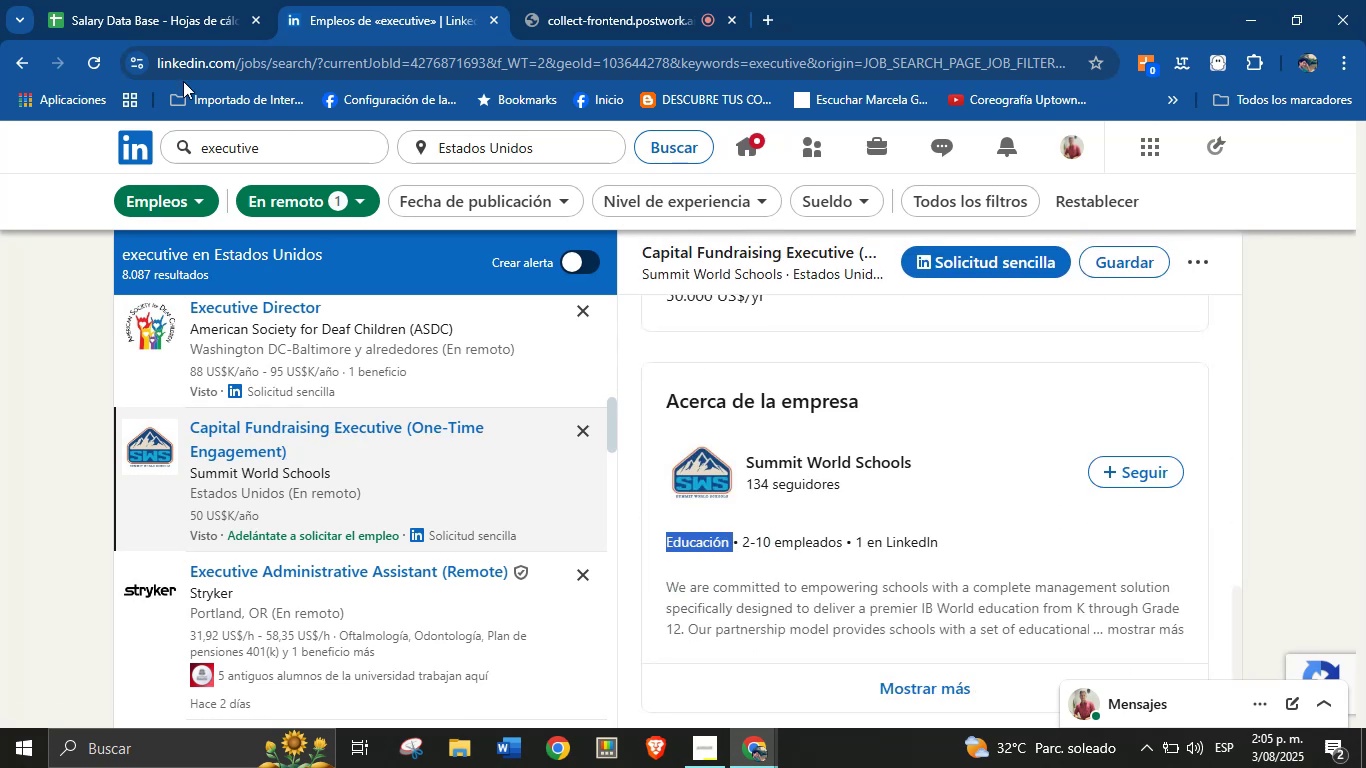 
left_click([137, 0])
 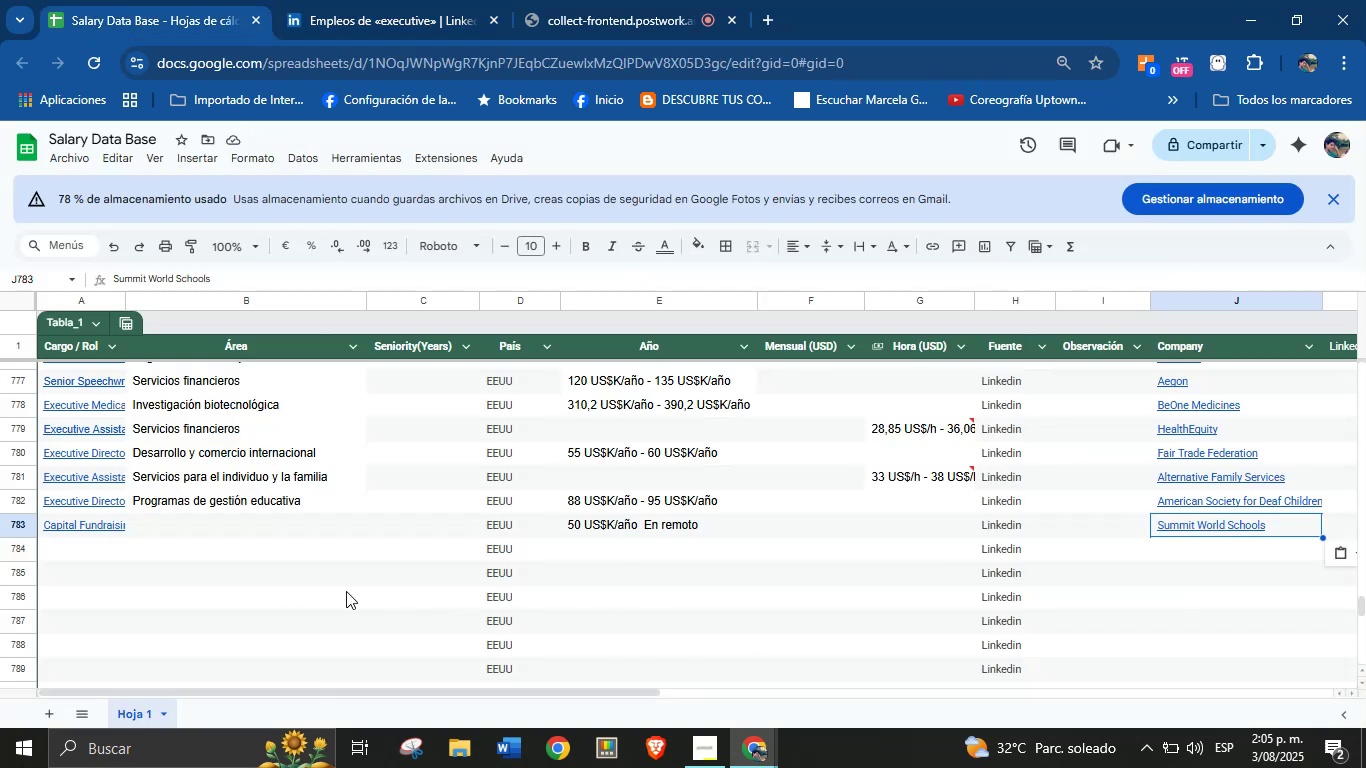 
left_click_drag(start_coordinate=[220, 541], to_coordinate=[214, 540])
 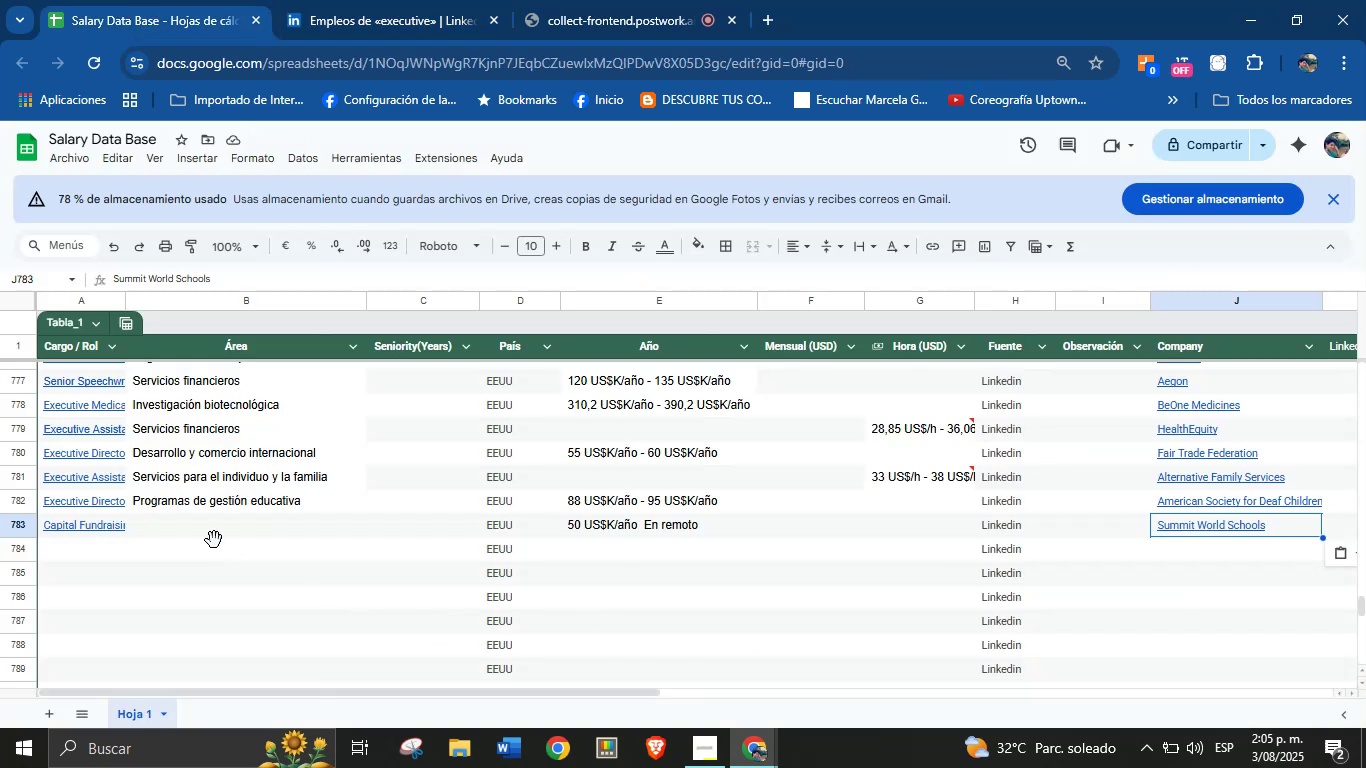 
hold_key(key=ControlLeft, duration=0.39)
 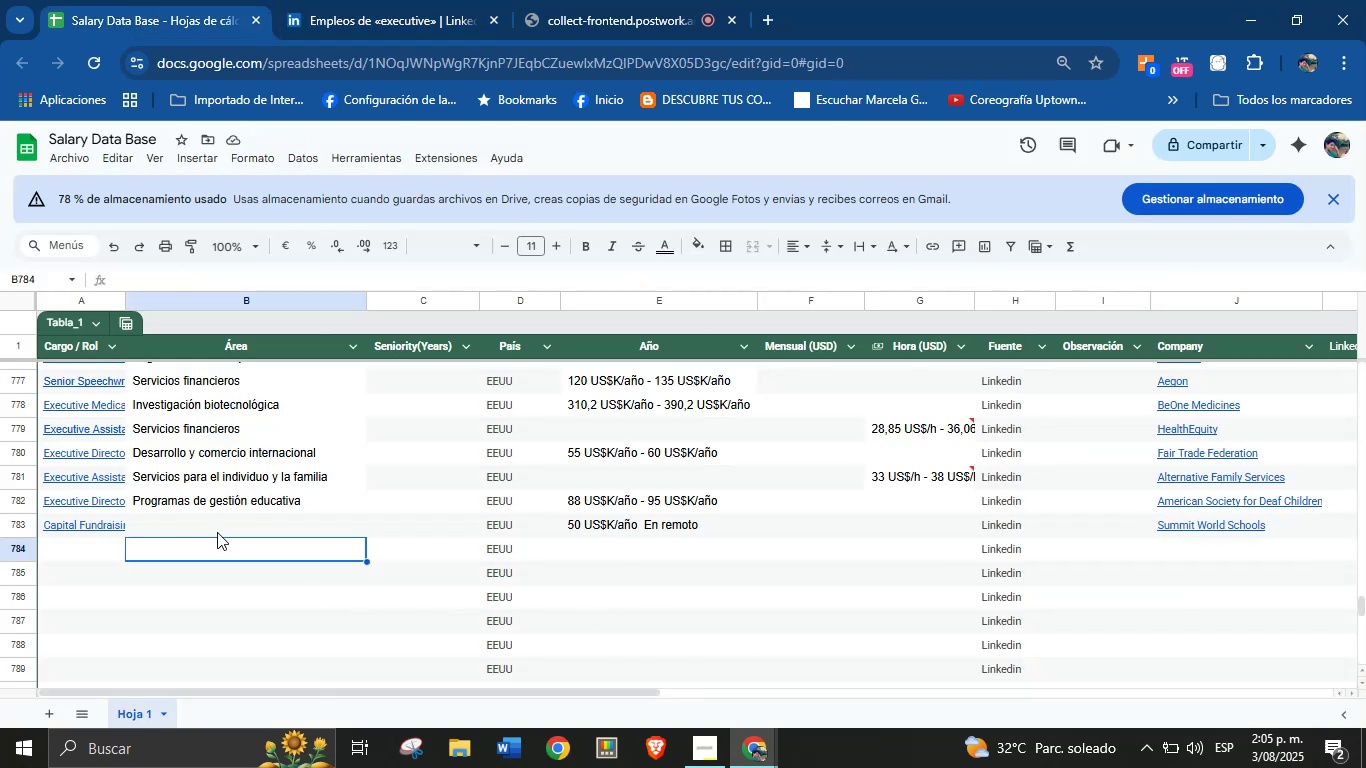 
left_click([217, 532])
 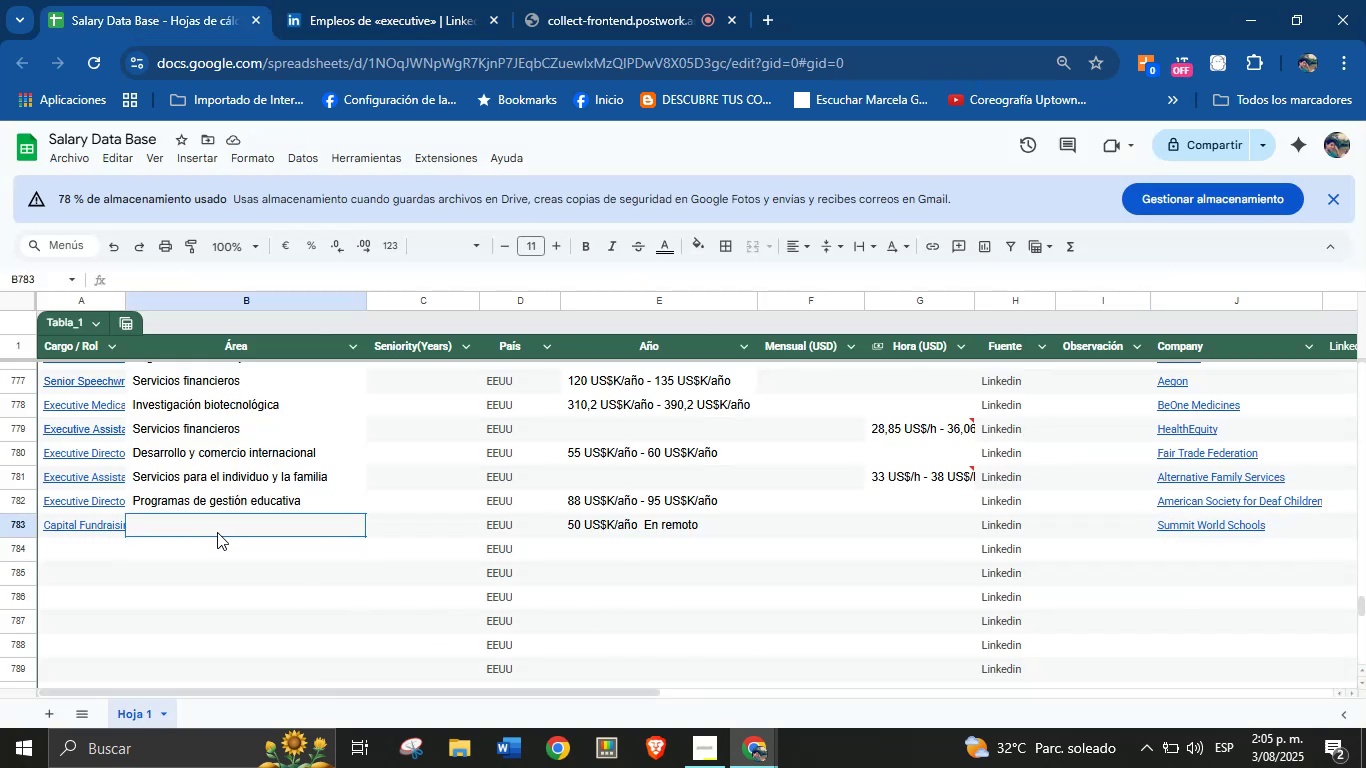 
key(Control+V)
 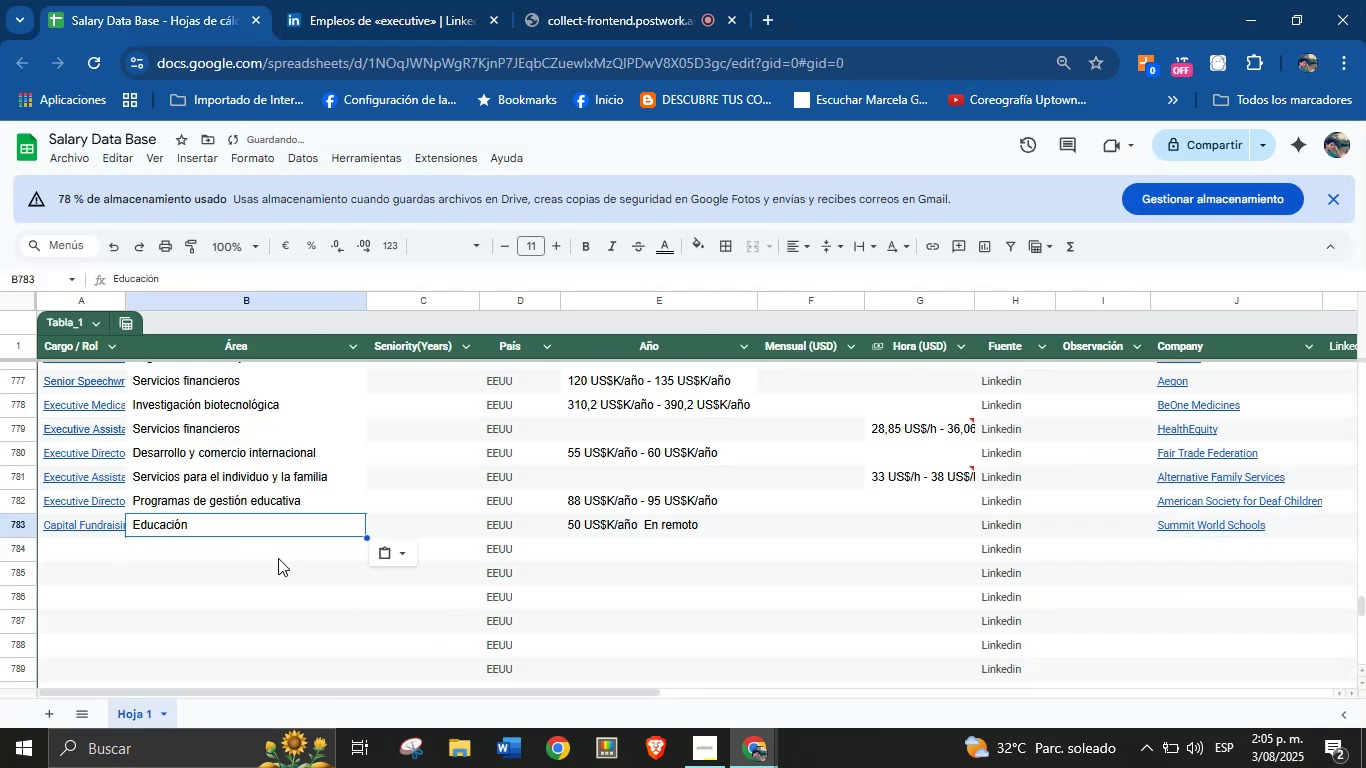 
left_click([345, 0])
 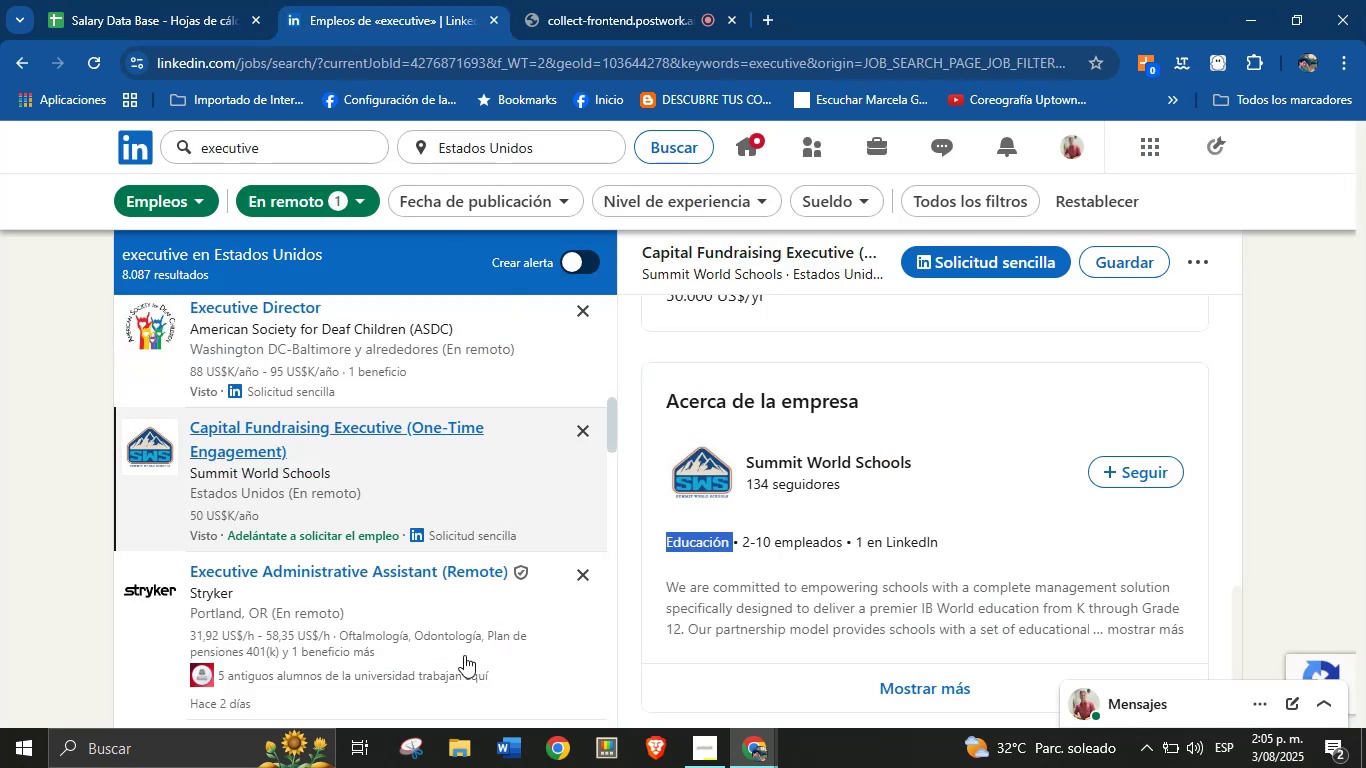 
scroll: coordinate [391, 549], scroll_direction: down, amount: 1.0
 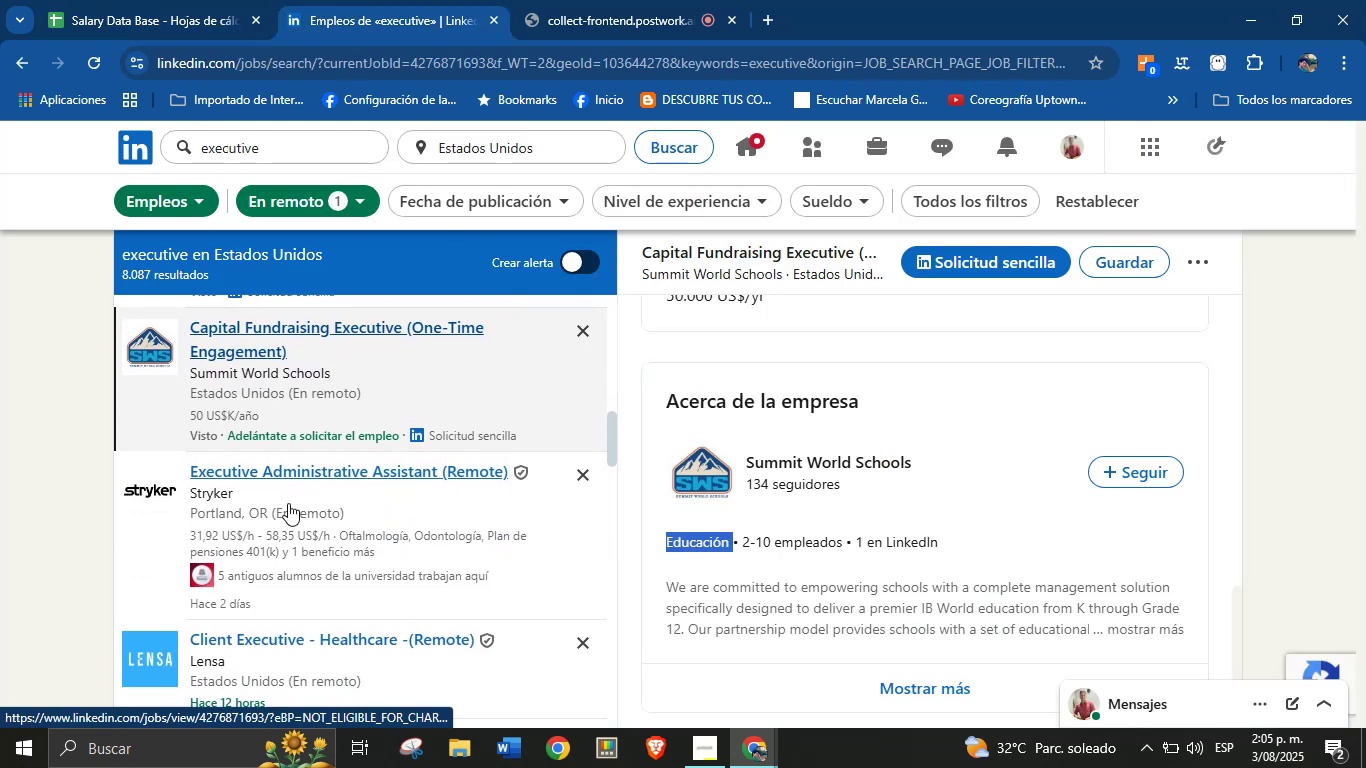 
left_click([281, 483])
 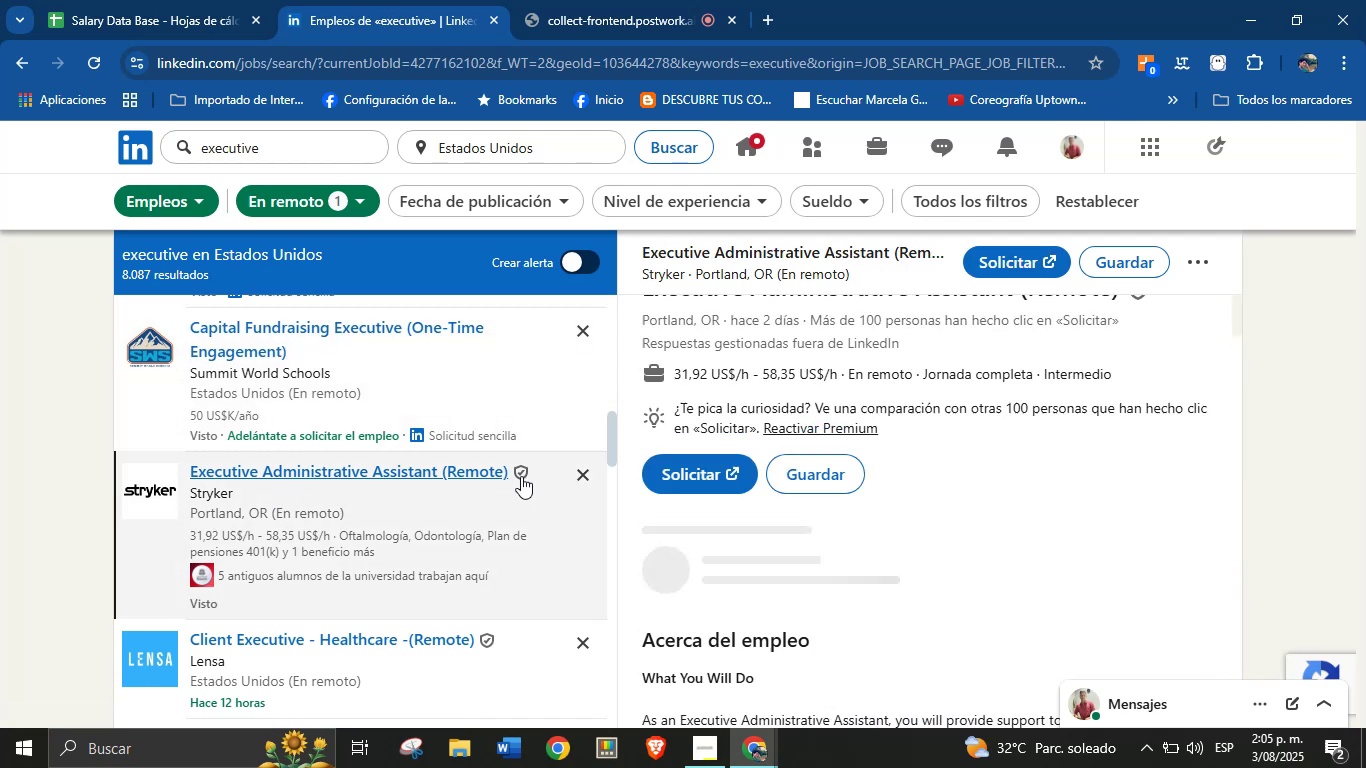 
scroll: coordinate [898, 412], scroll_direction: up, amount: 3.0
 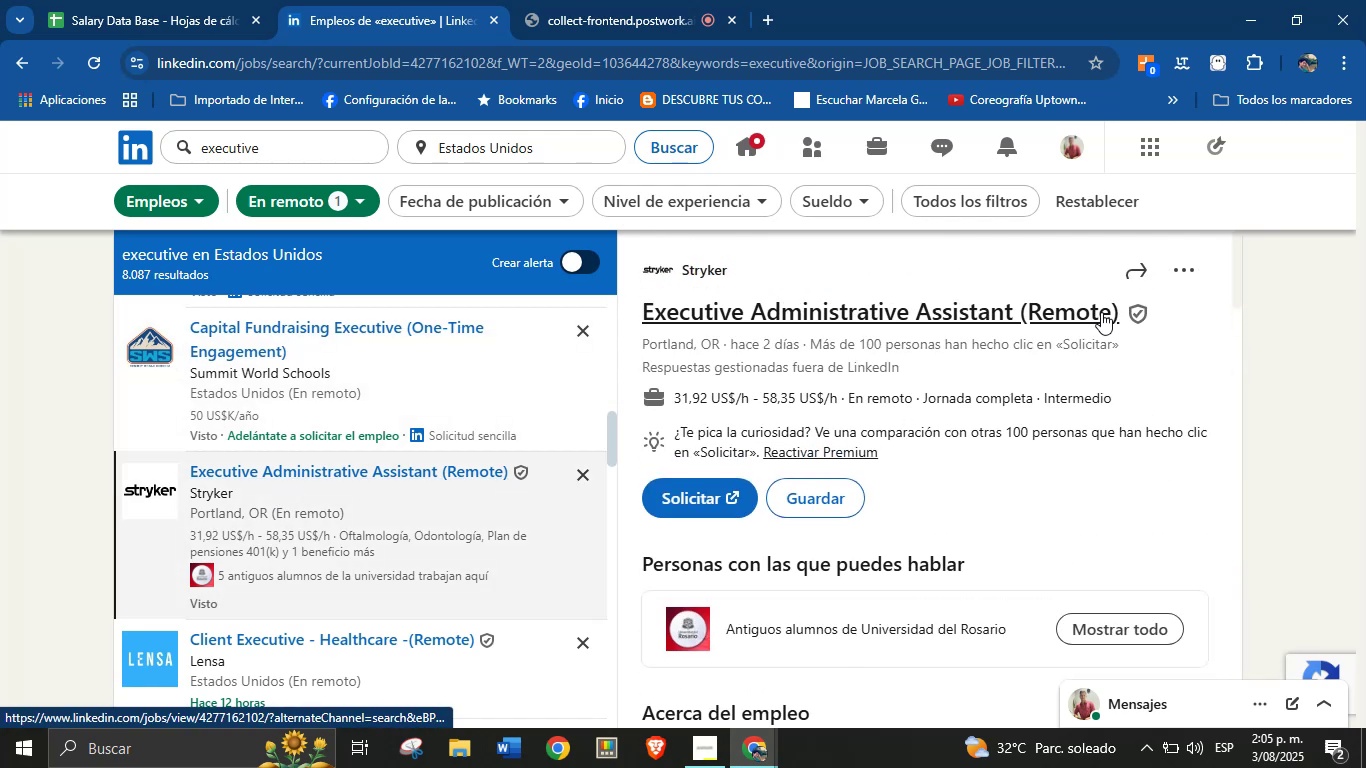 
left_click_drag(start_coordinate=[1123, 308], to_coordinate=[623, 322])
 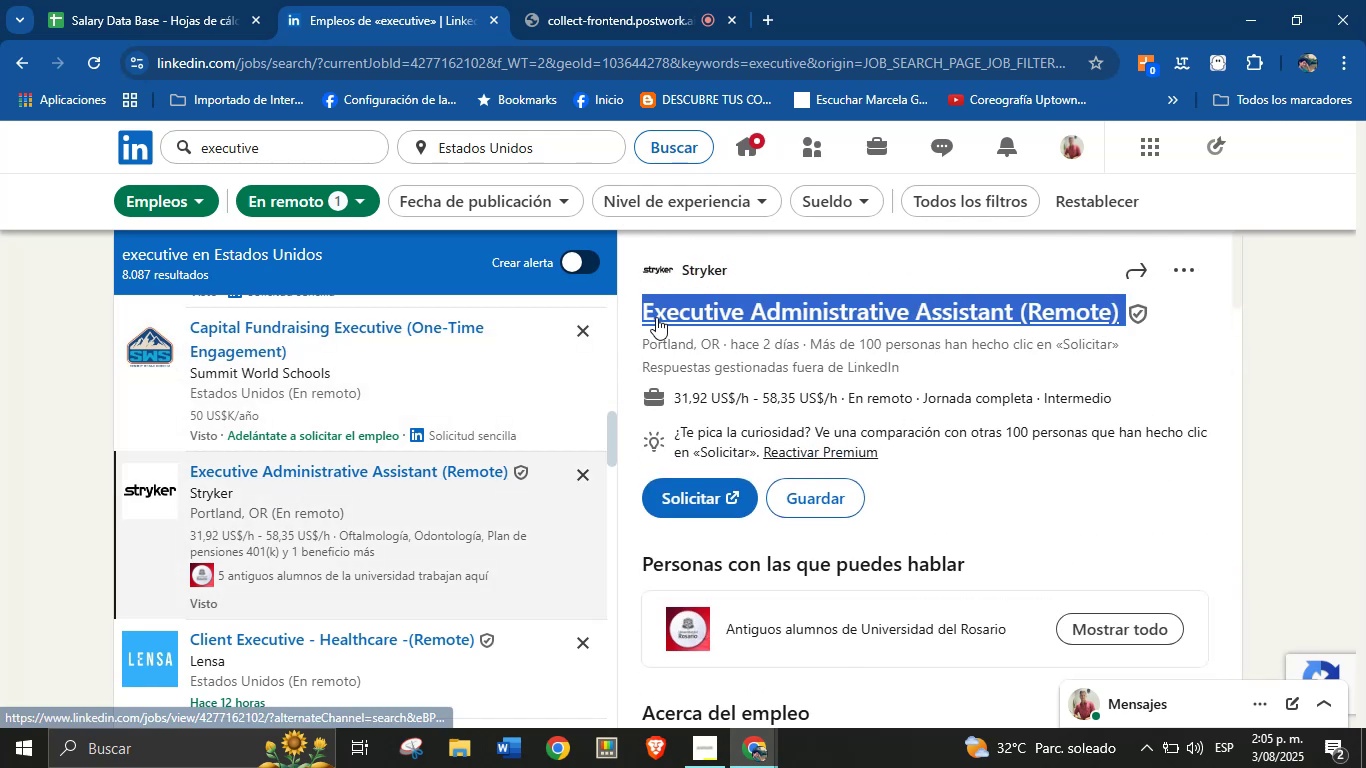 
key(Control+C)
 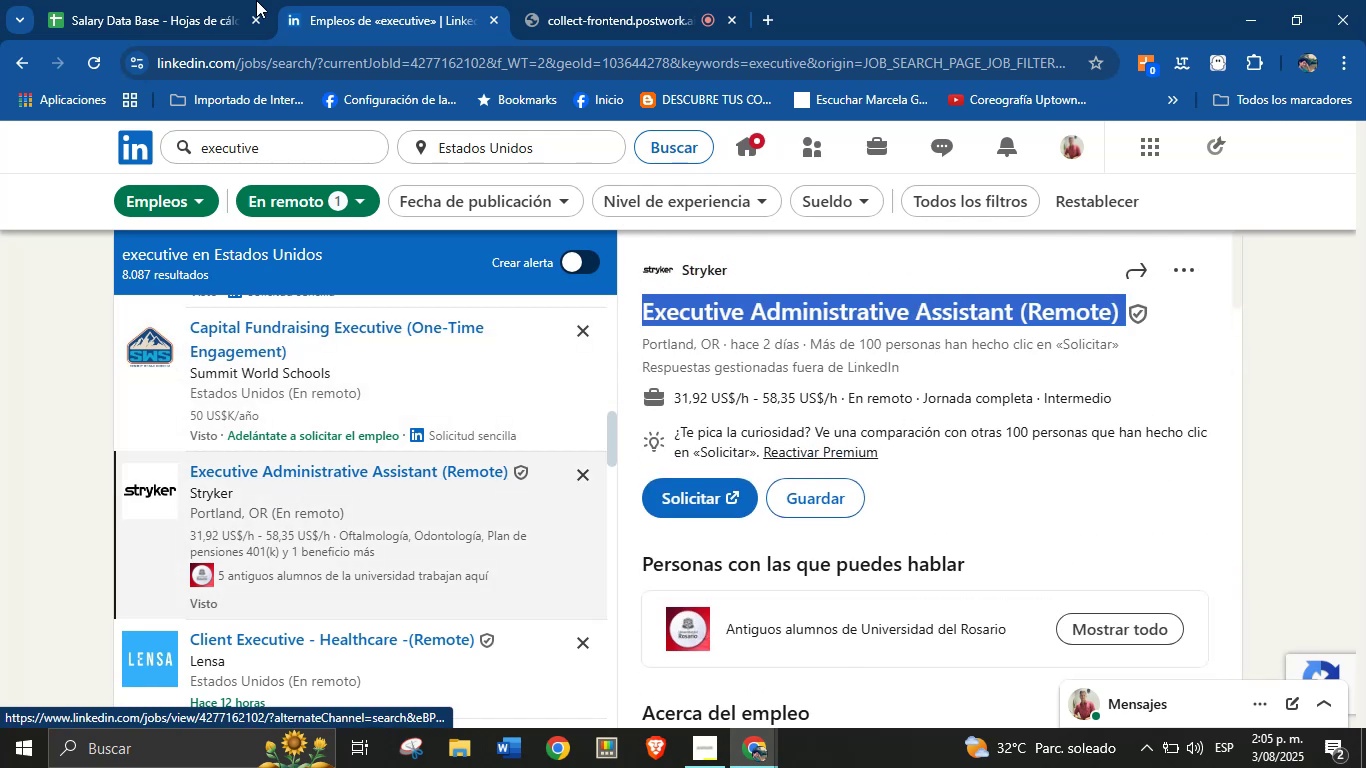 
left_click([193, 0])
 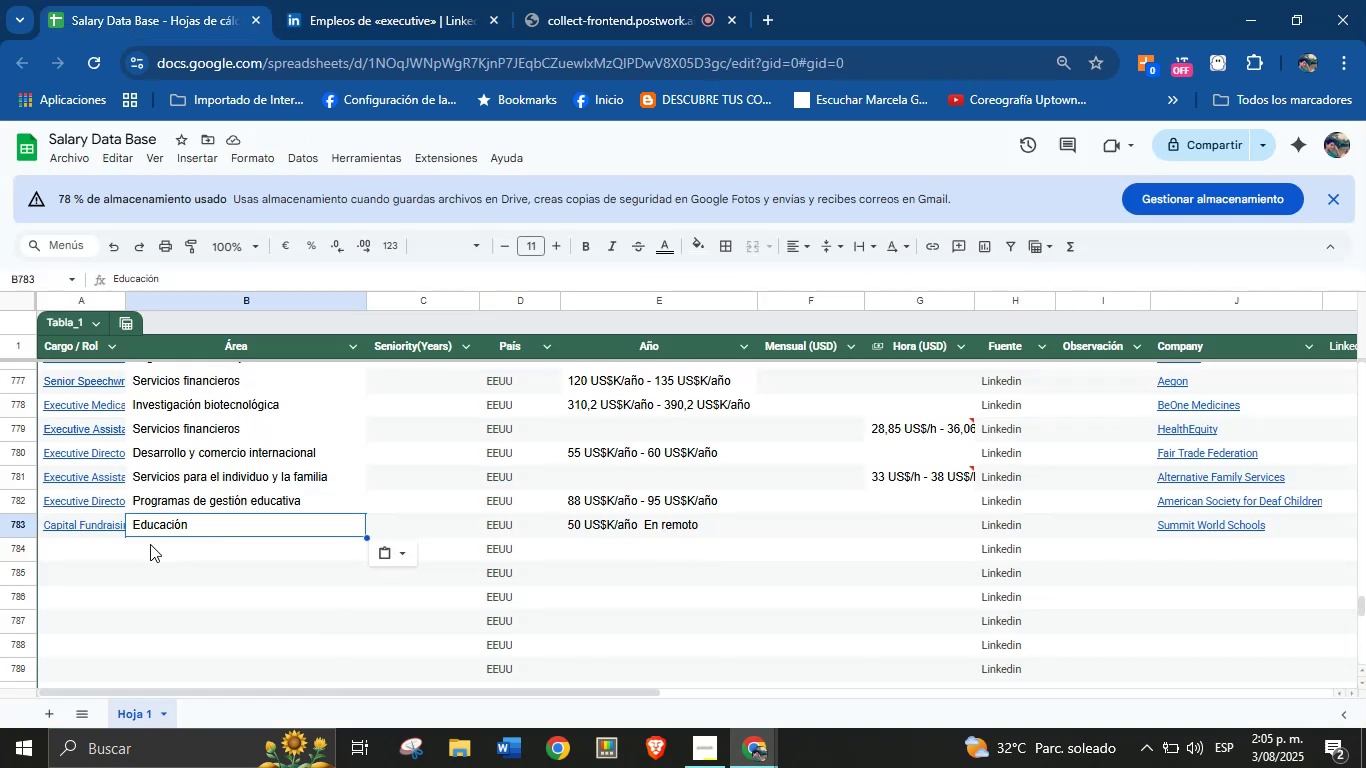 
key(Control+V)
 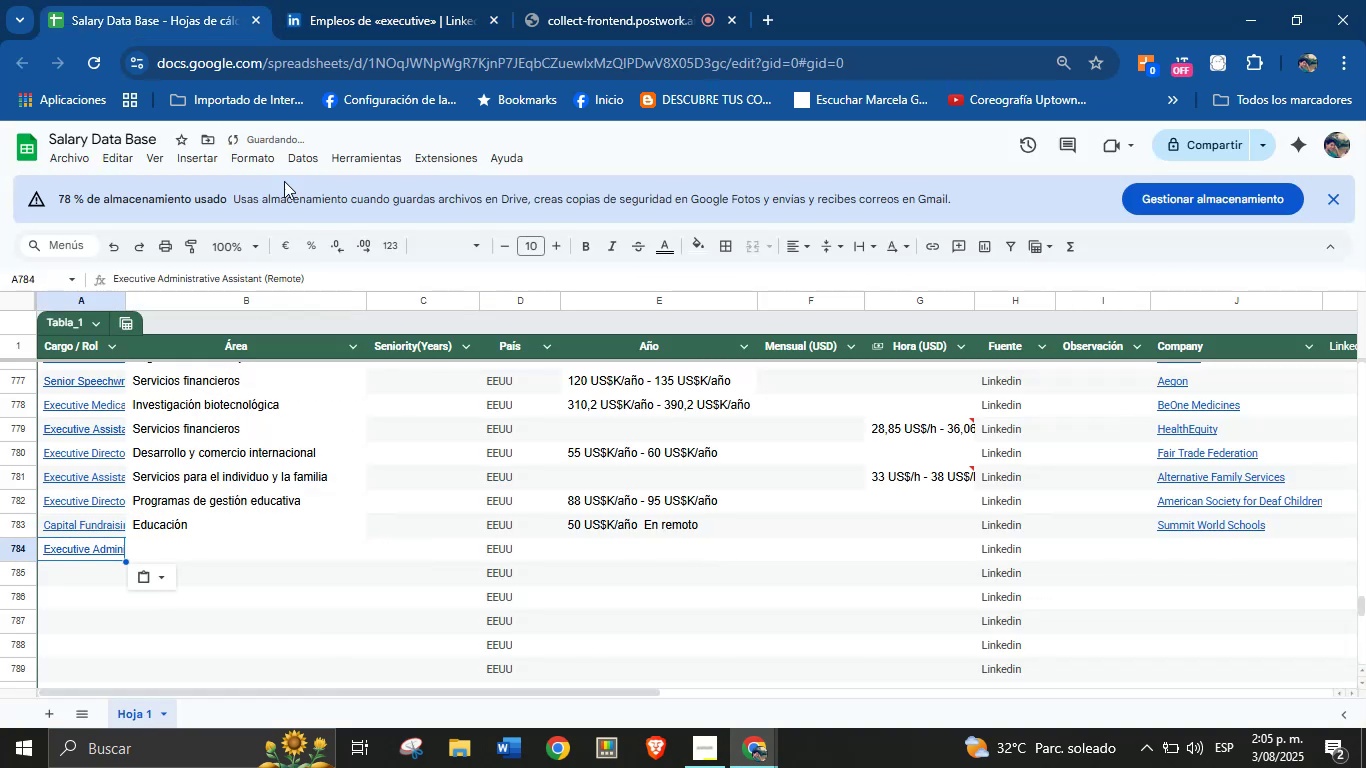 
left_click([308, 0])
 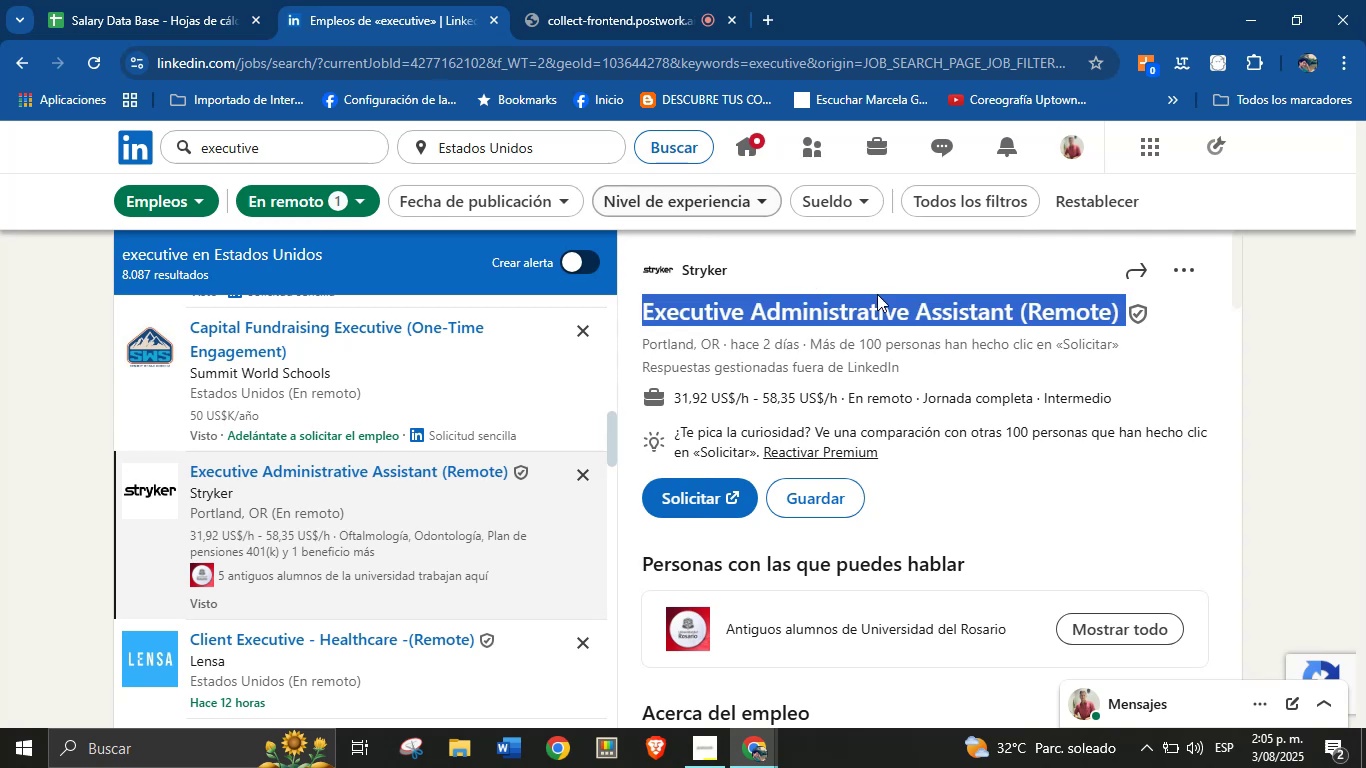 
left_click([818, 275])
 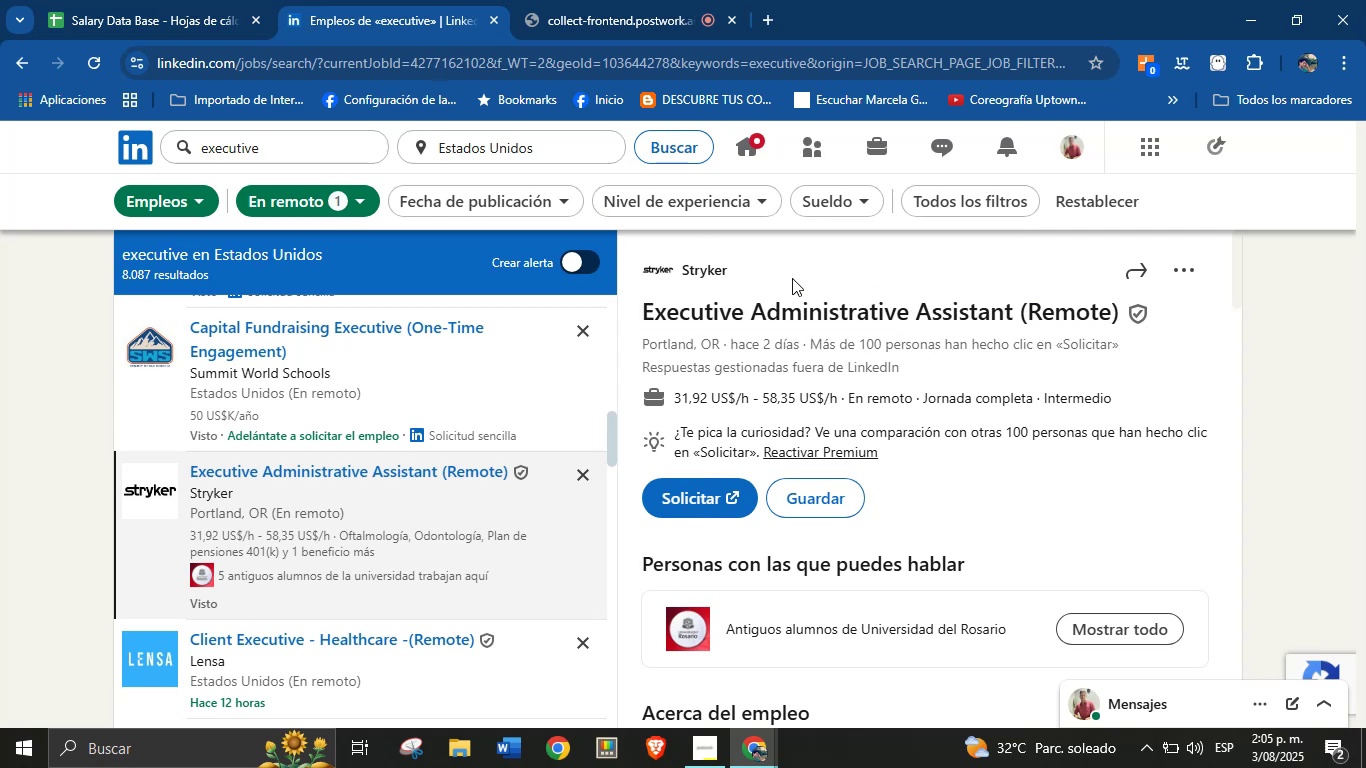 
left_click_drag(start_coordinate=[738, 280], to_coordinate=[682, 281])
 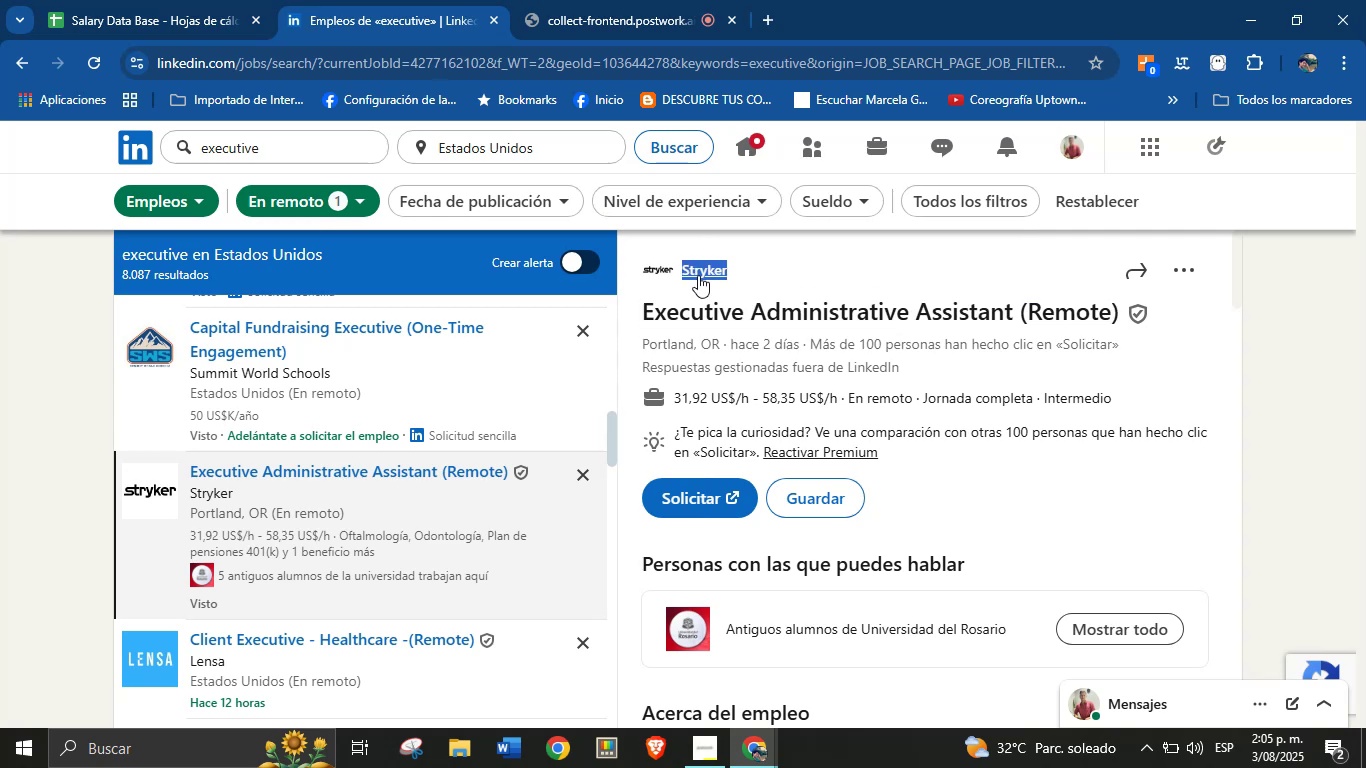 
key(Control+C)
 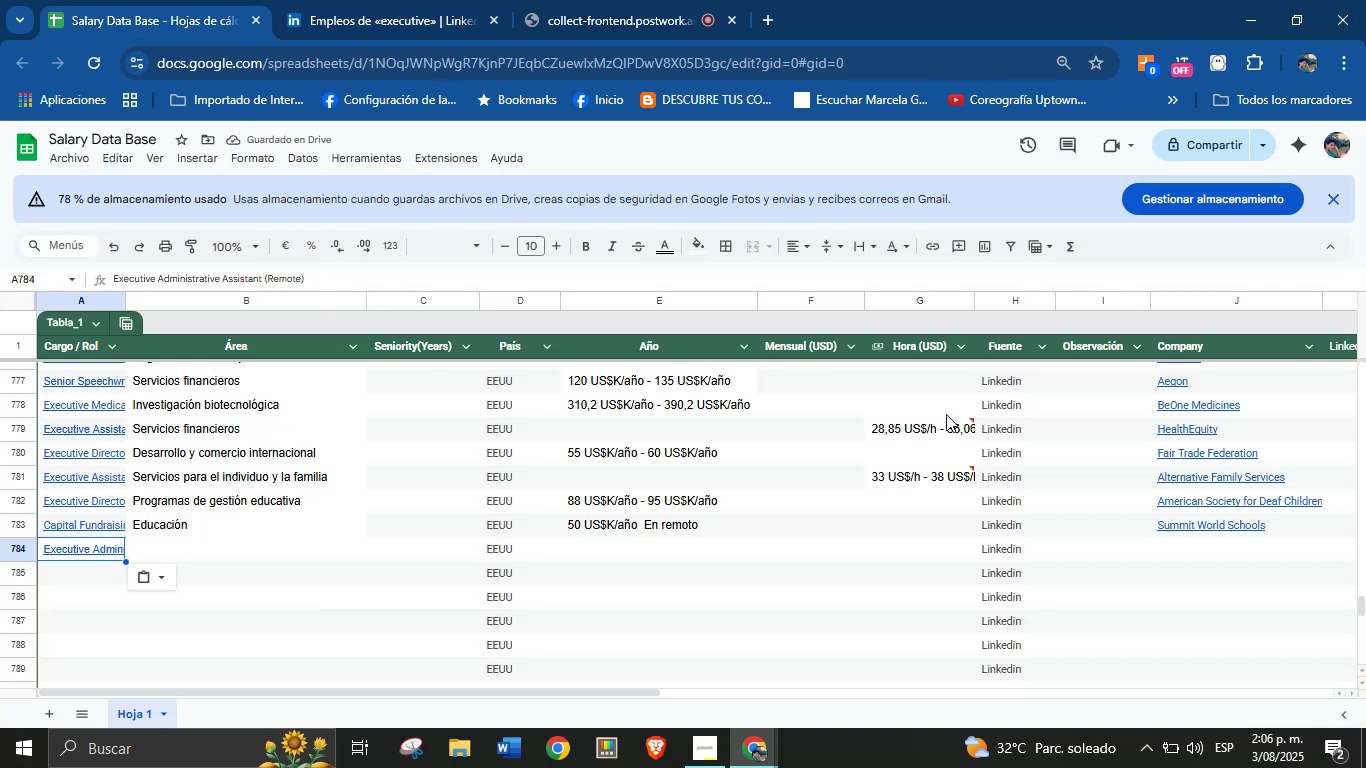 
left_click([1198, 544])
 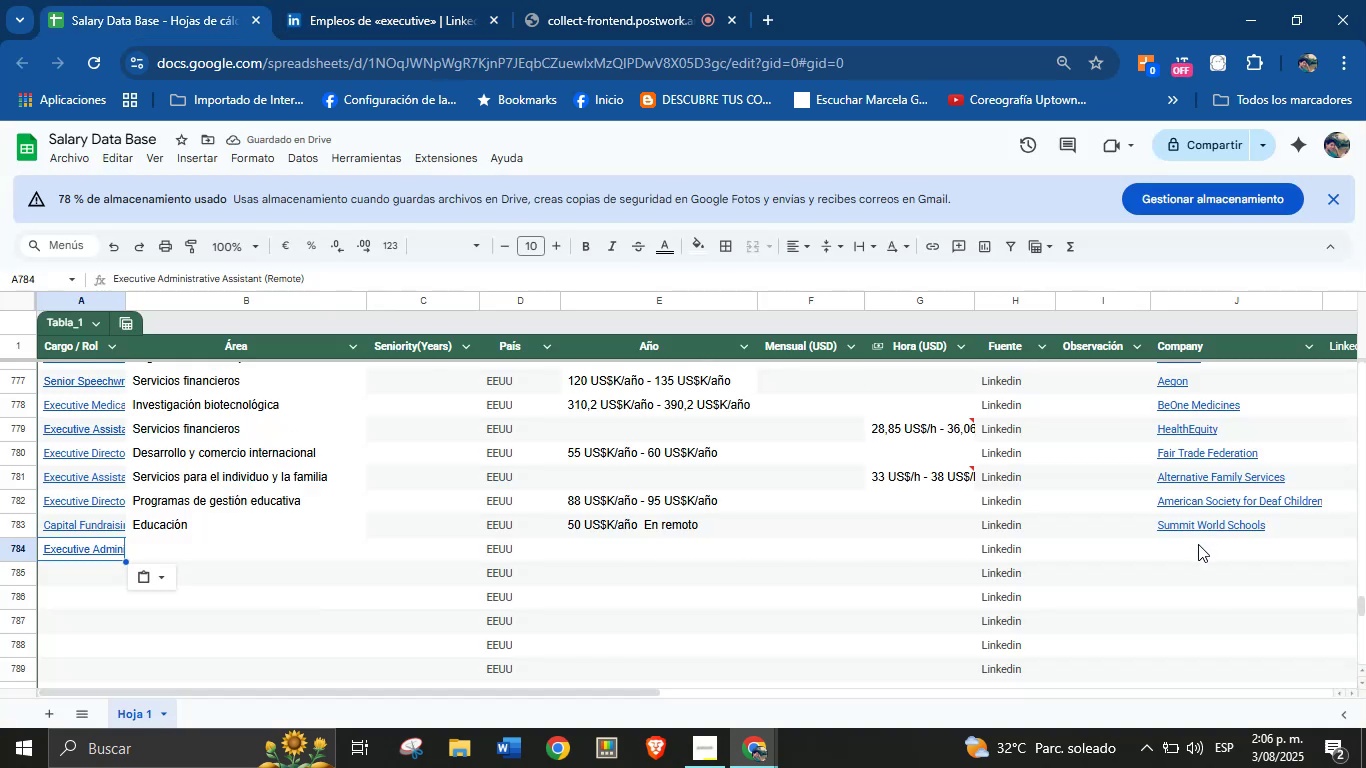 
key(Control+V)
 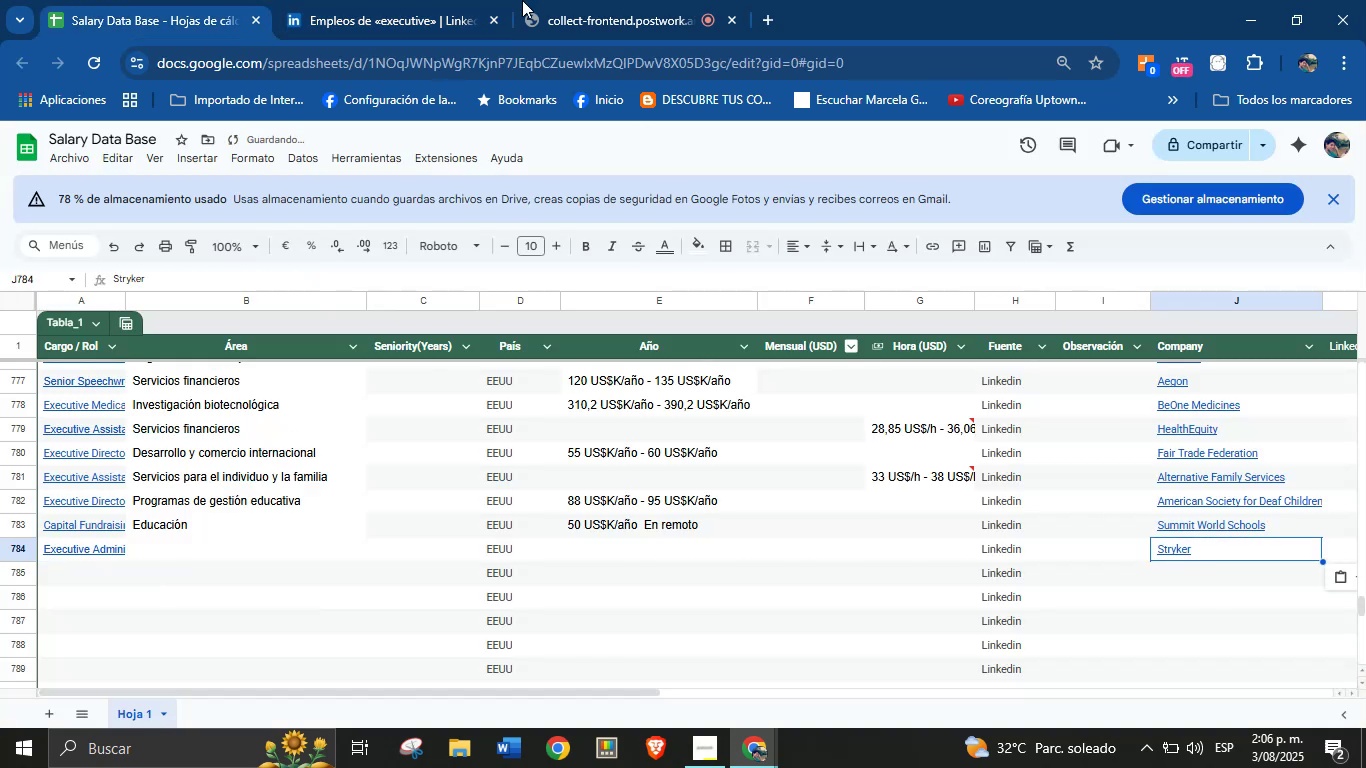 
left_click([369, 0])
 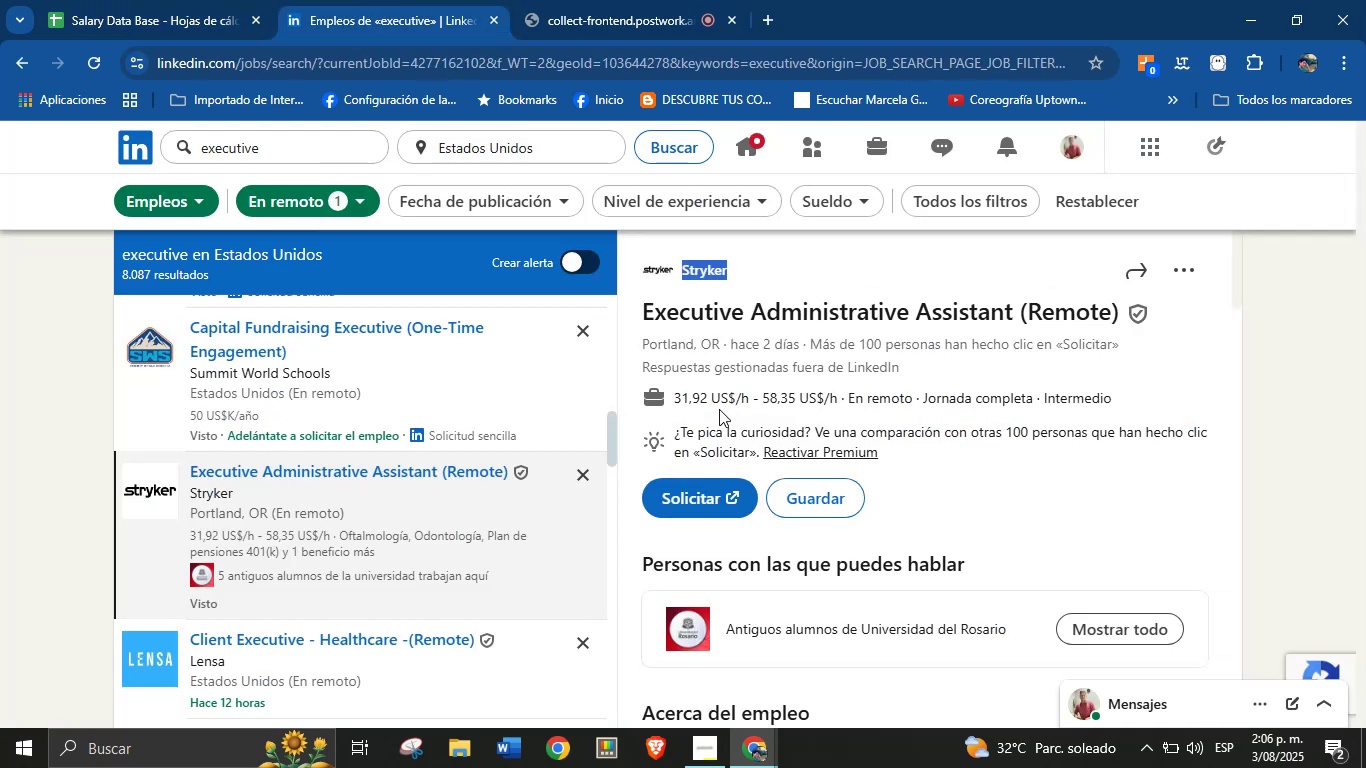 
left_click_drag(start_coordinate=[667, 400], to_coordinate=[843, 407])
 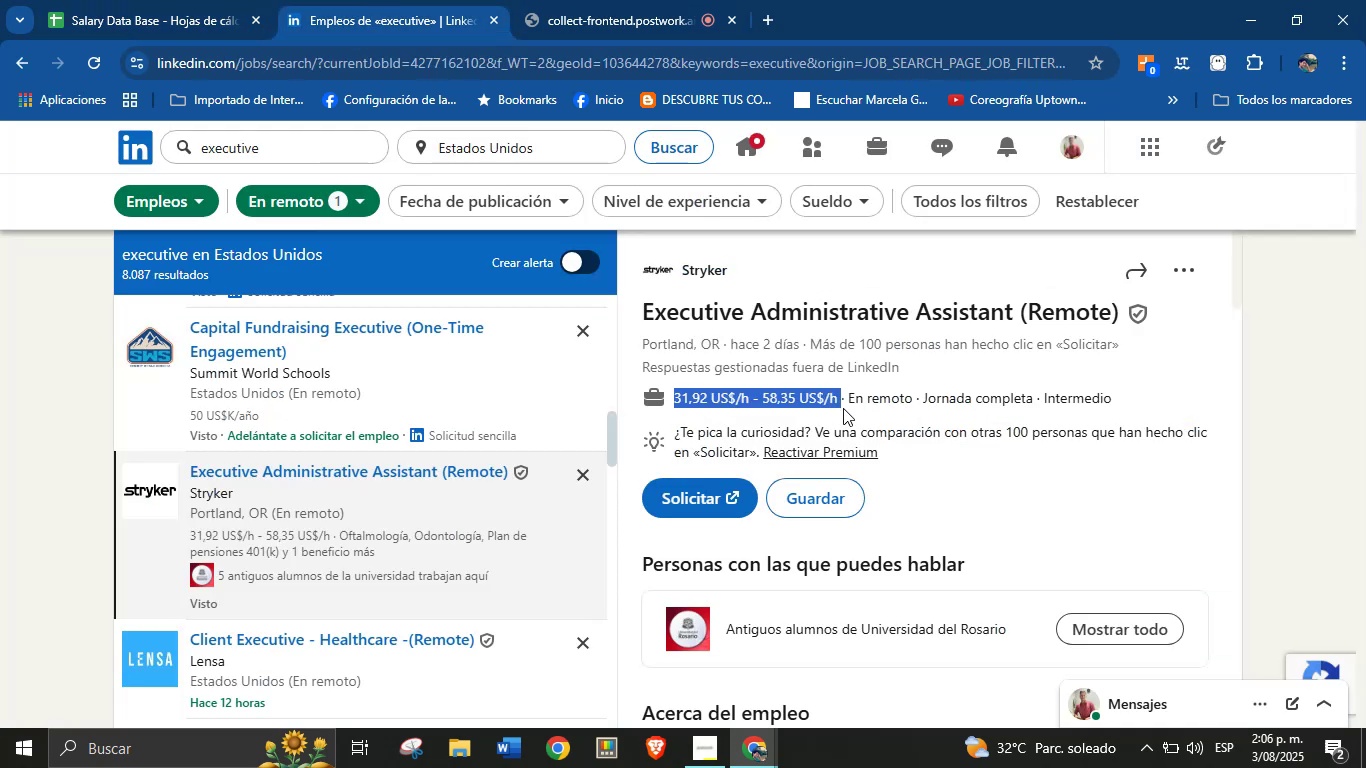 
key(Control+C)
 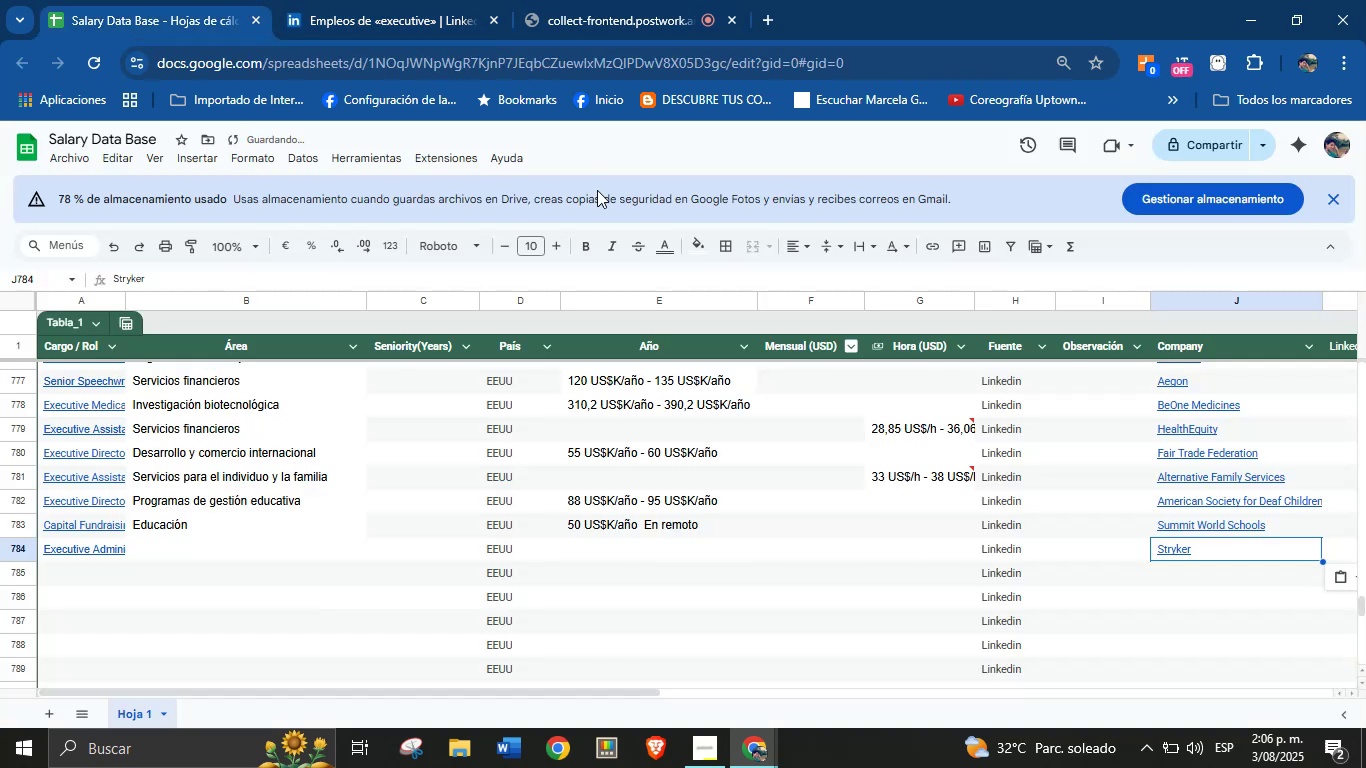 
left_click([924, 562])
 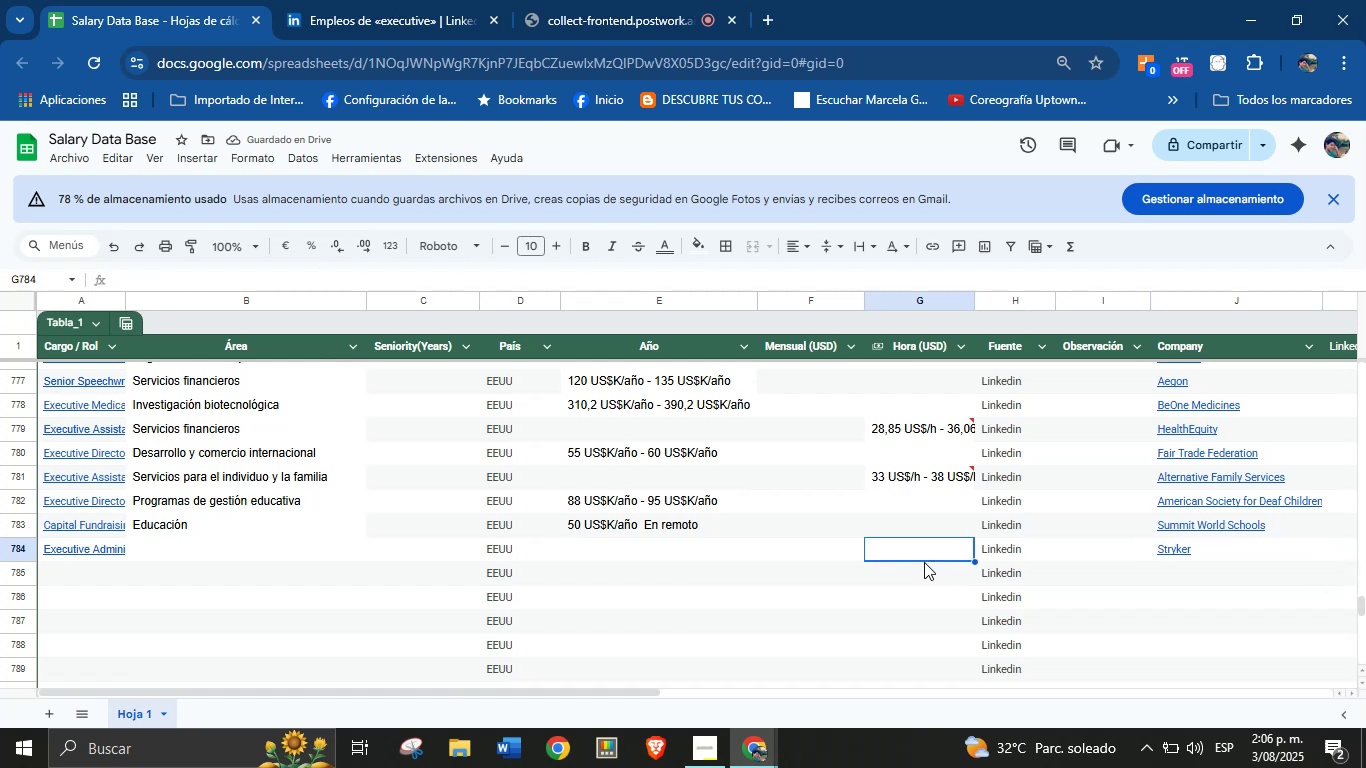 
key(Control+V)
 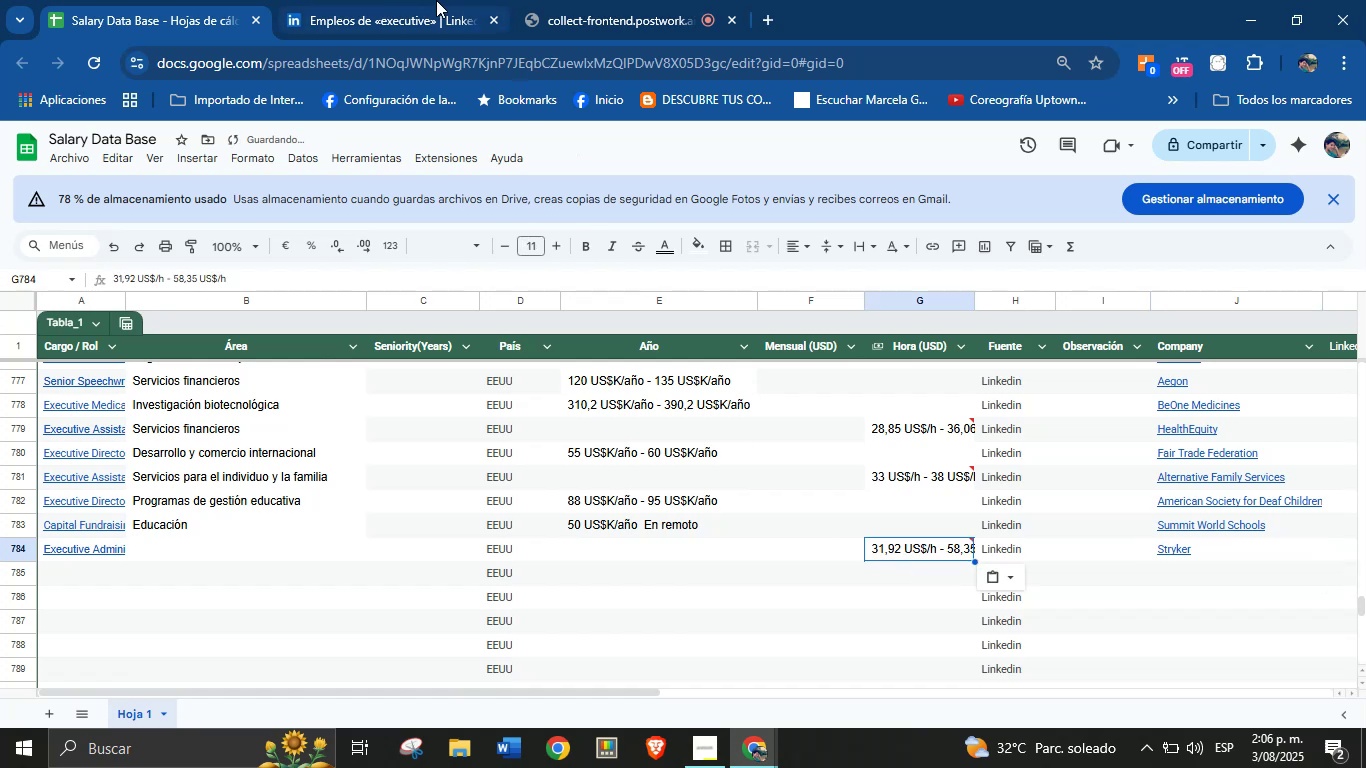 
scroll: coordinate [946, 608], scroll_direction: down, amount: 22.0
 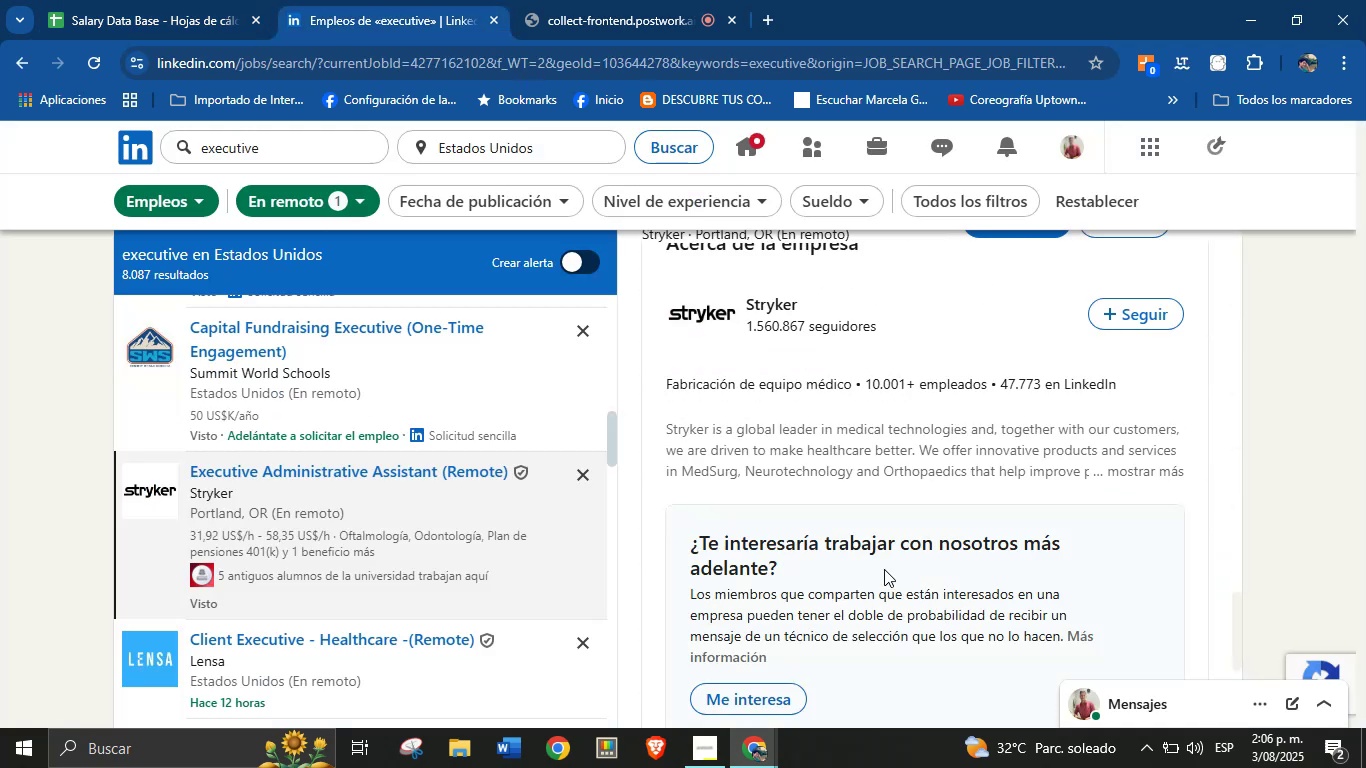 
scroll: coordinate [745, 512], scroll_direction: none, amount: 0.0
 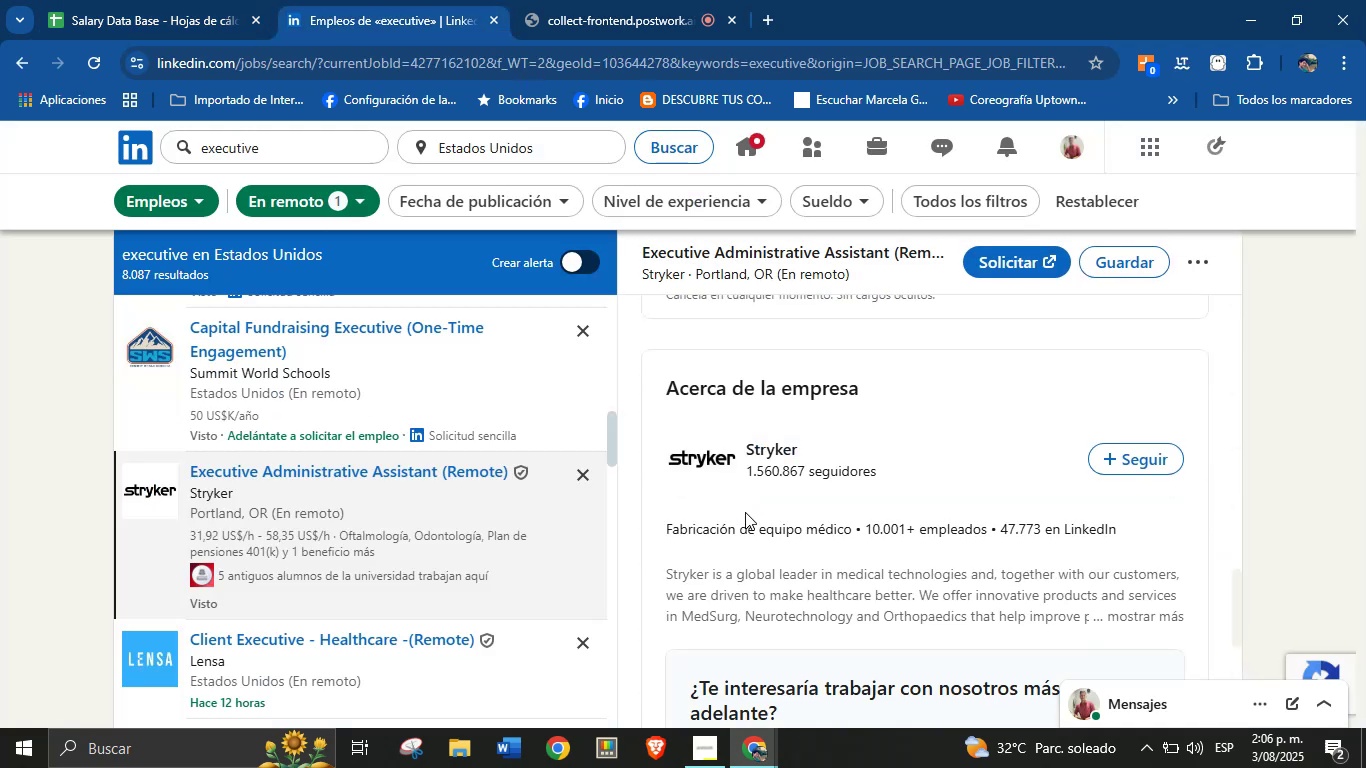 
scroll: coordinate [745, 512], scroll_direction: up, amount: 2.0
 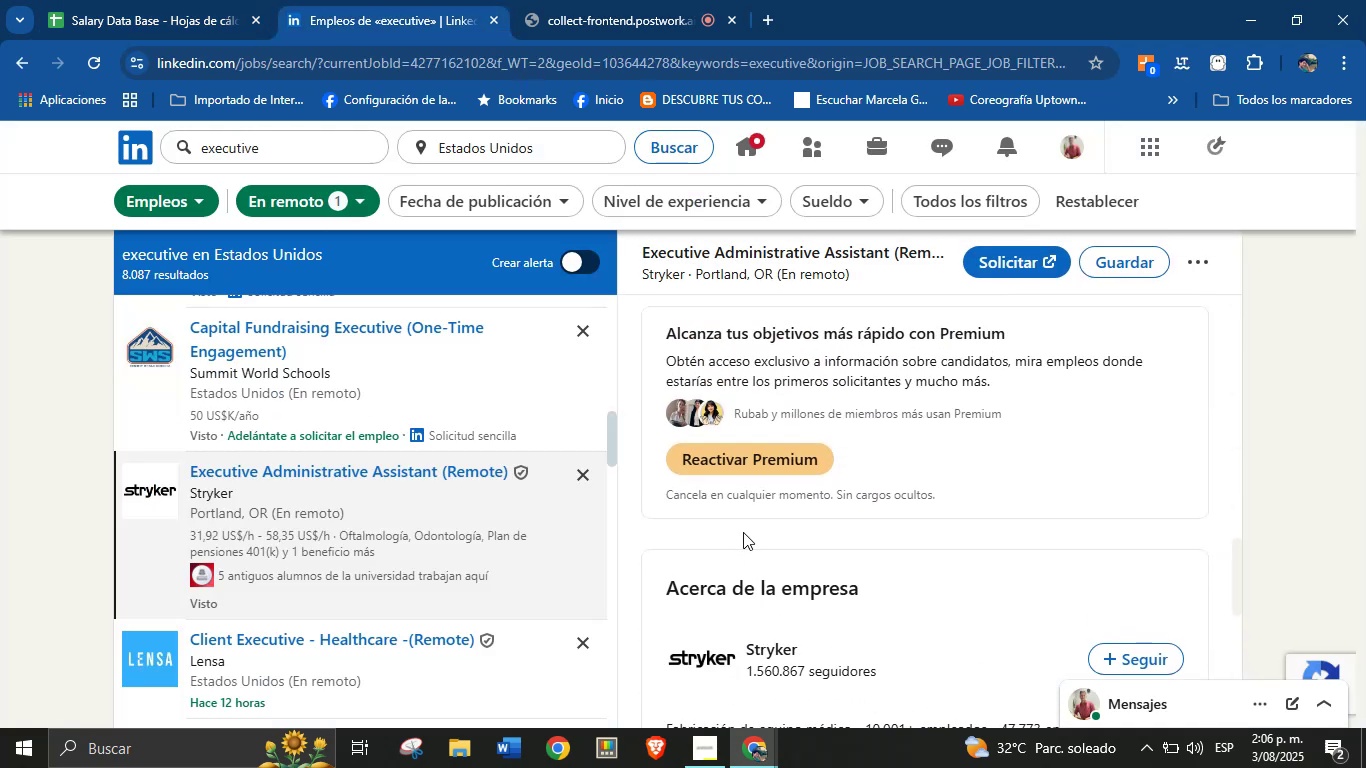 
scroll: coordinate [687, 648], scroll_direction: down, amount: 2.0
 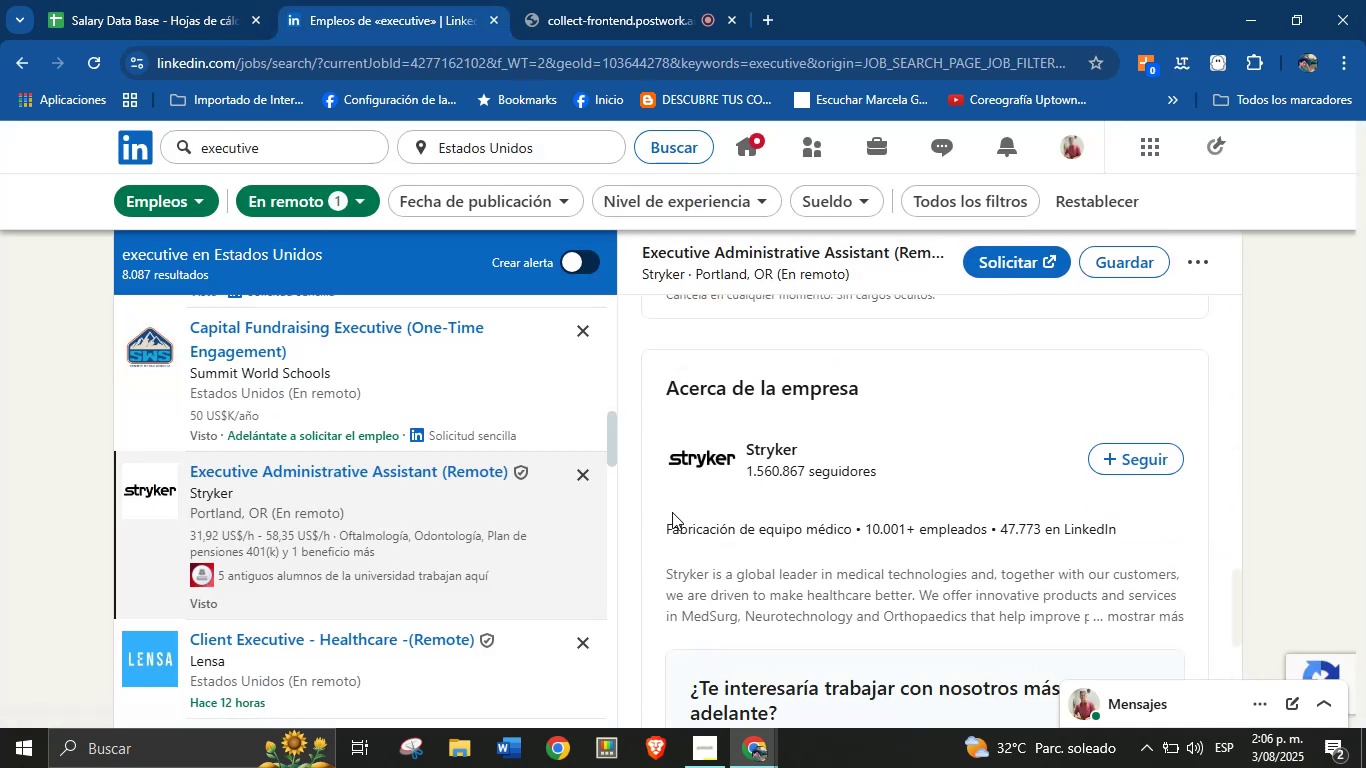 
left_click_drag(start_coordinate=[662, 531], to_coordinate=[849, 534])
 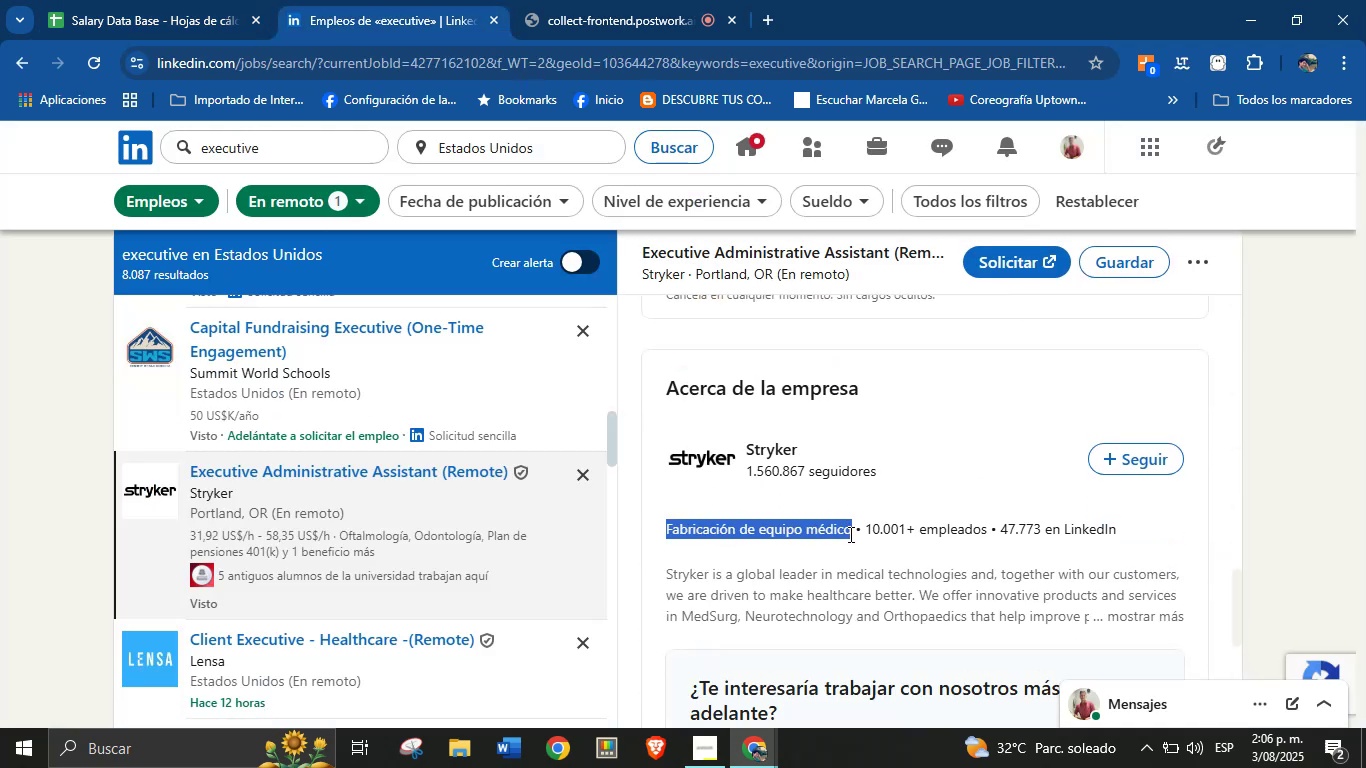 
key(Control+C)
 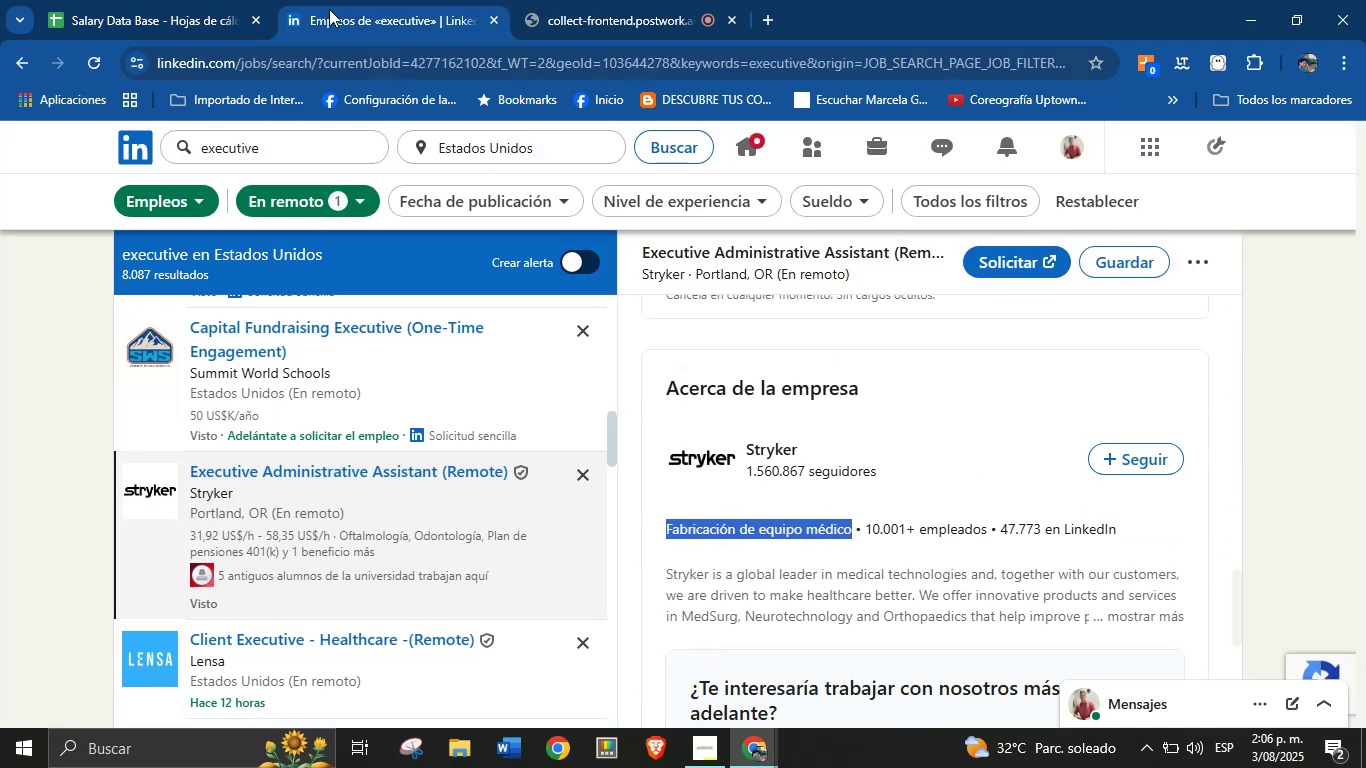 
left_click([203, 0])
 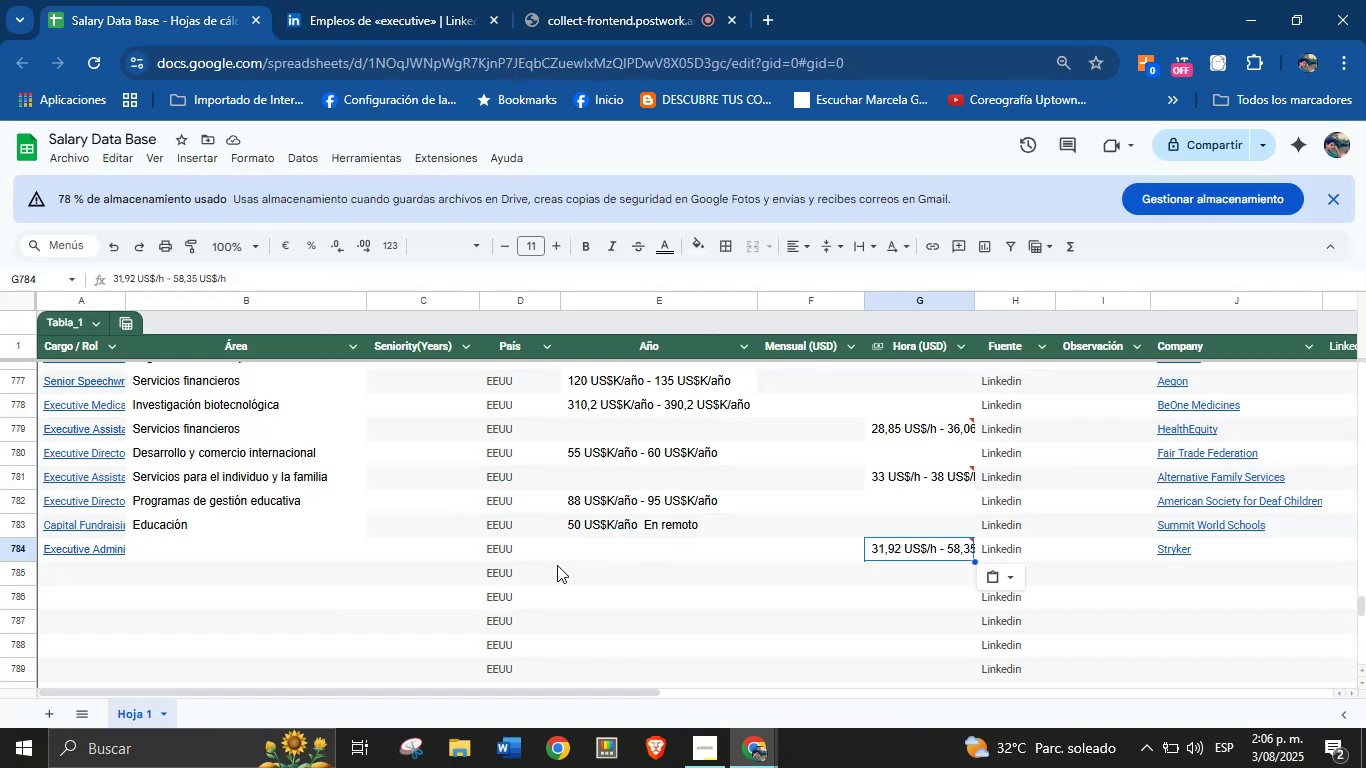 
left_click_drag(start_coordinate=[289, 562], to_coordinate=[282, 562])
 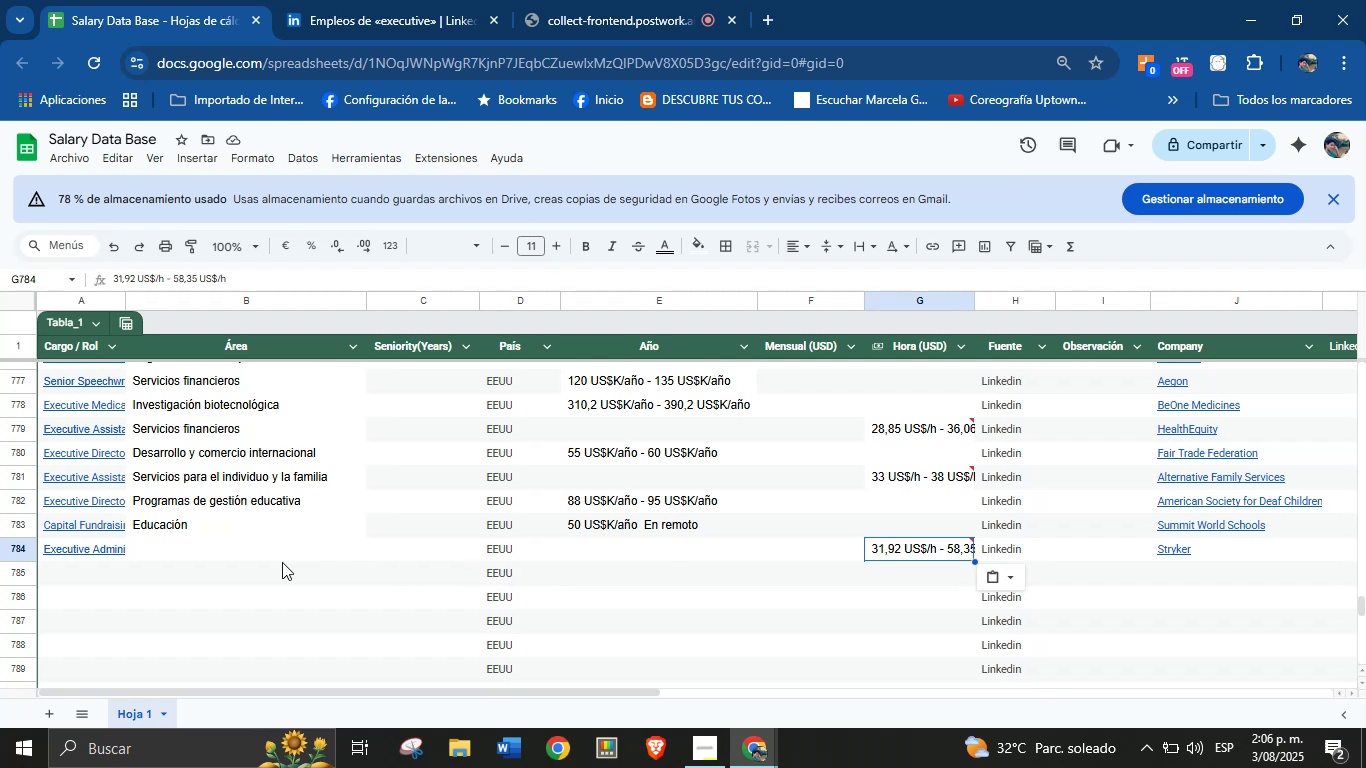 
key(Control+V)
 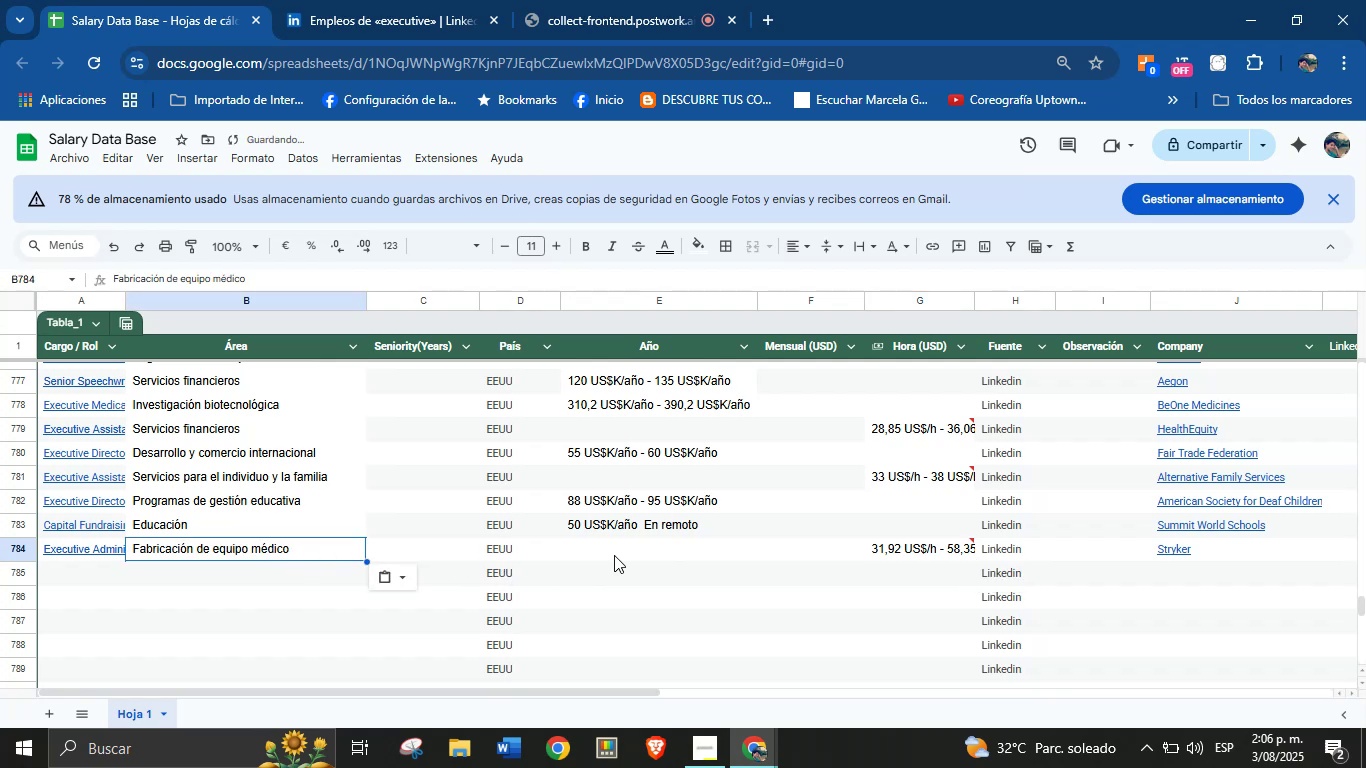 
scroll: coordinate [627, 553], scroll_direction: down, amount: 1.0
 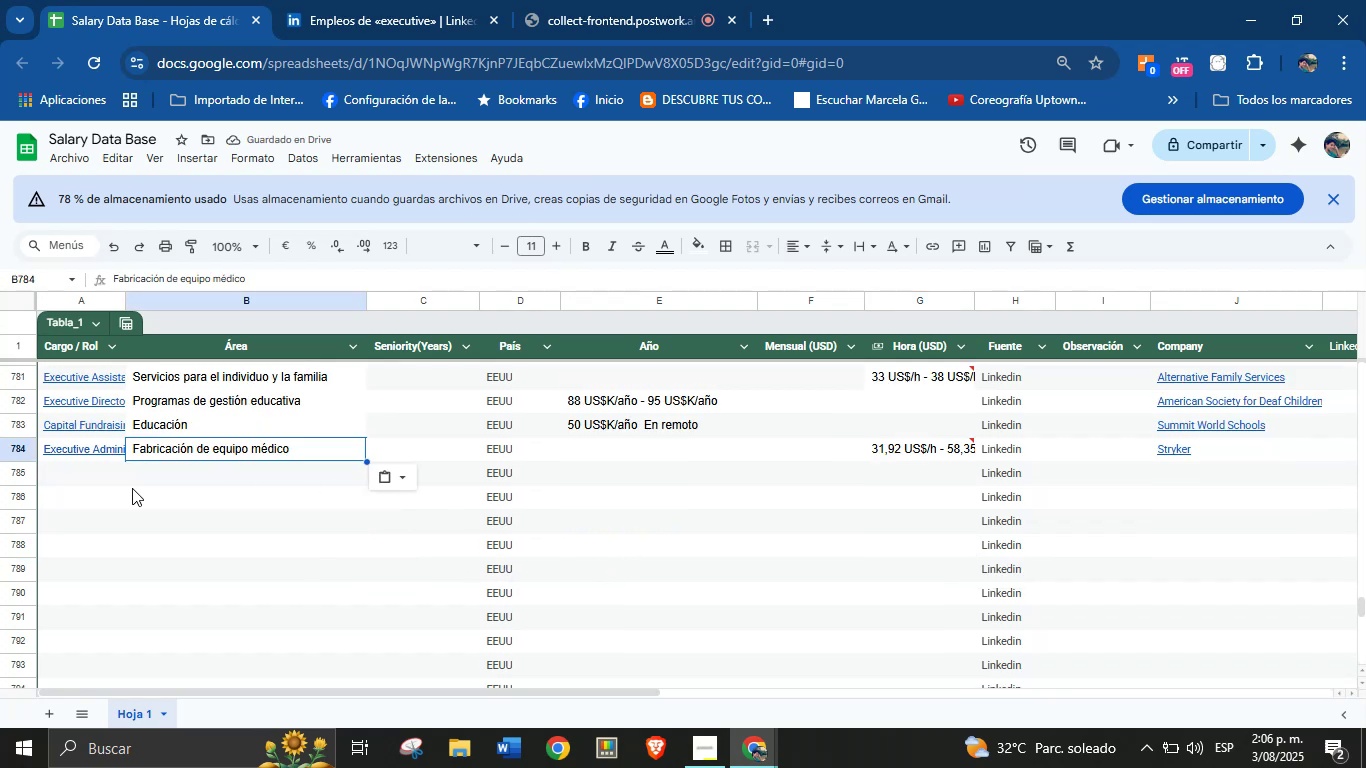 
left_click([123, 475])
 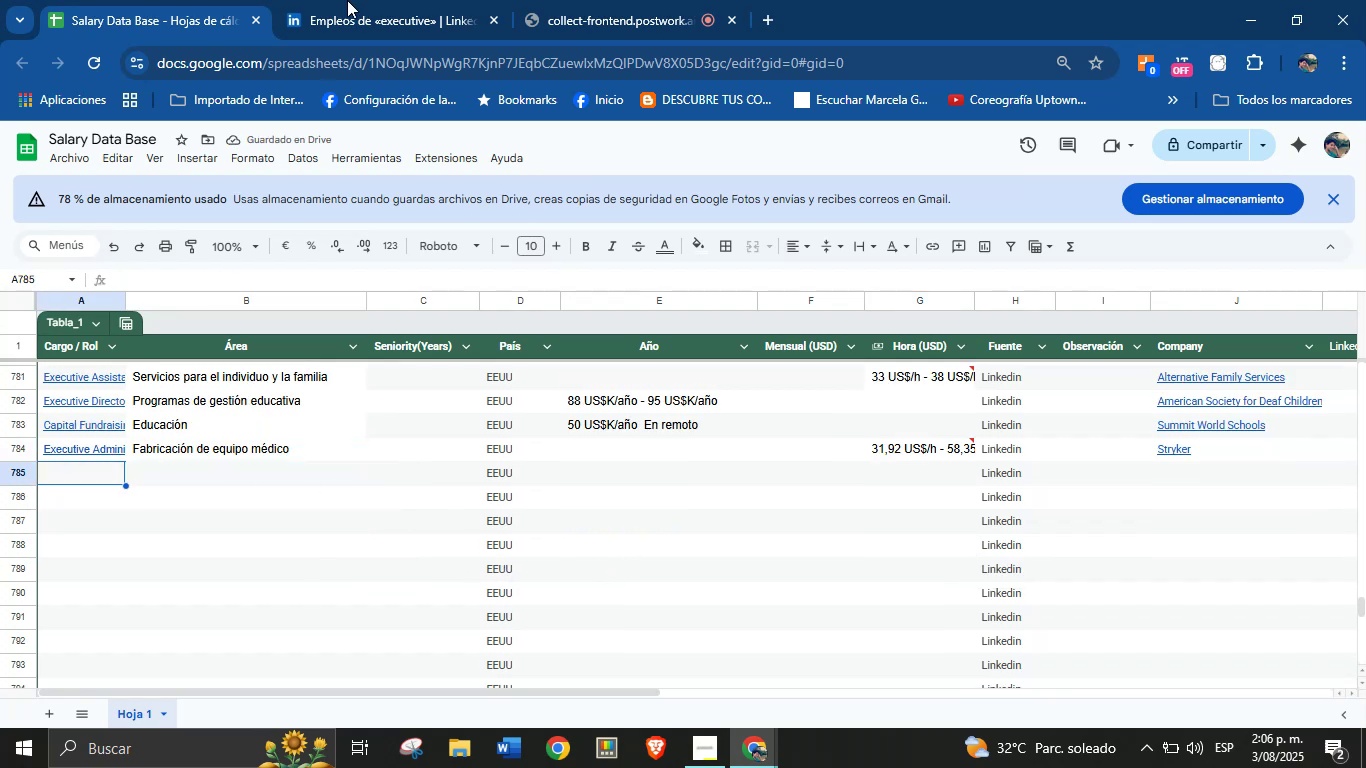 
left_click([406, 0])
 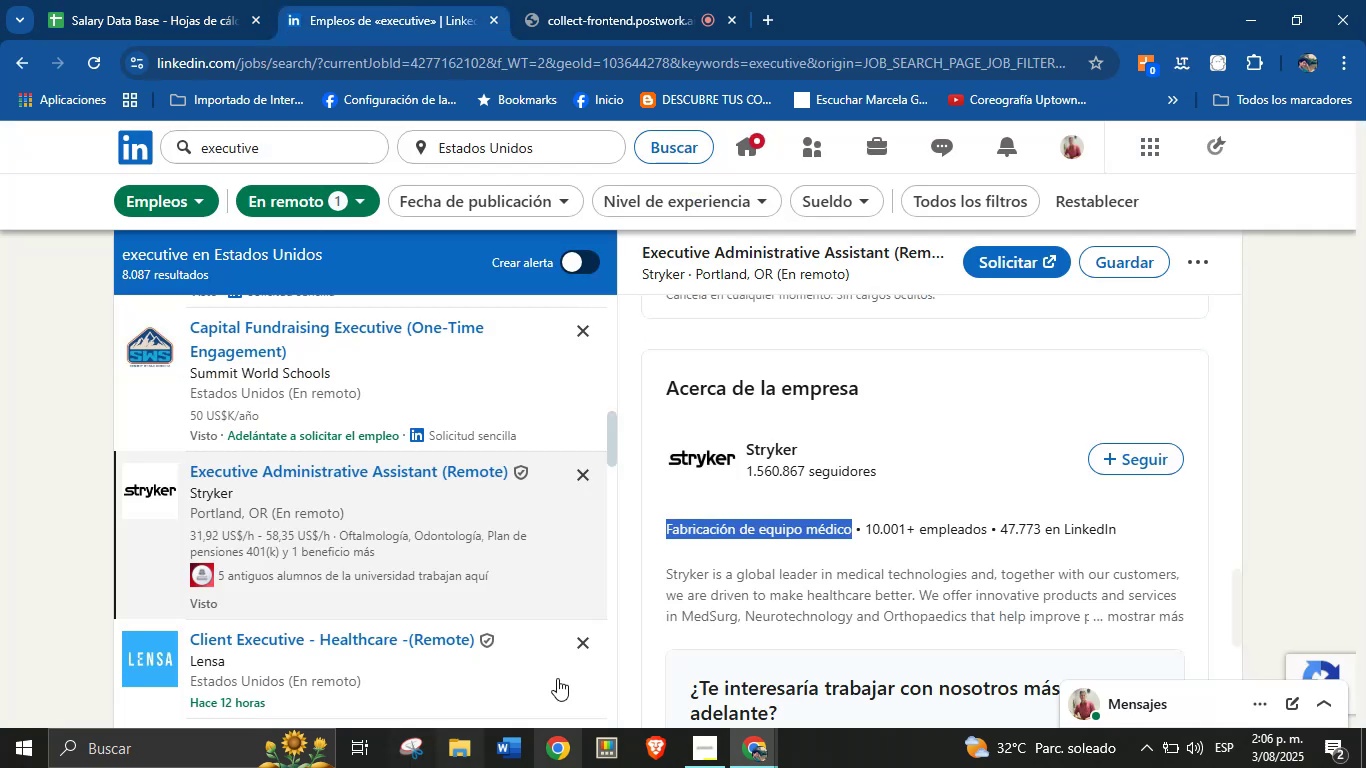 
scroll: coordinate [439, 501], scroll_direction: down, amount: 8.0
 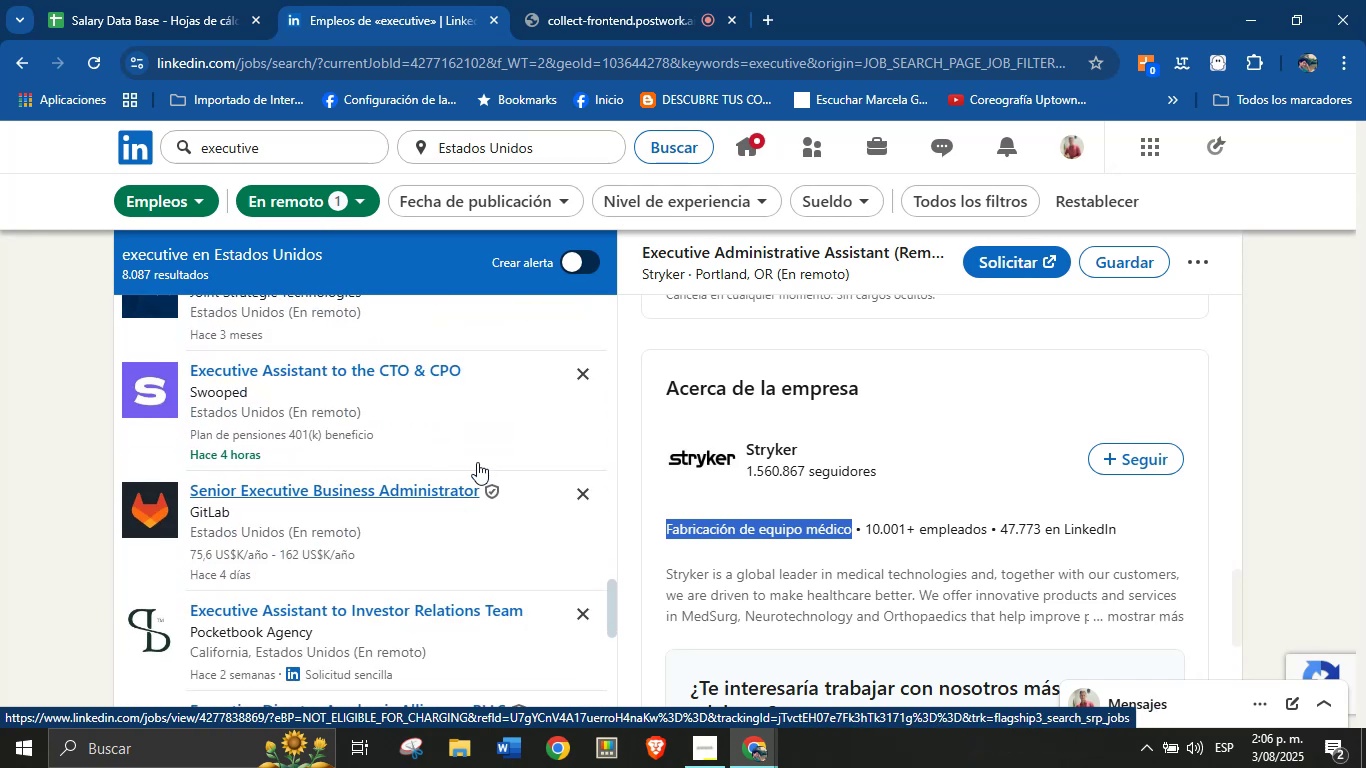 
scroll: coordinate [478, 459], scroll_direction: down, amount: 1.0
 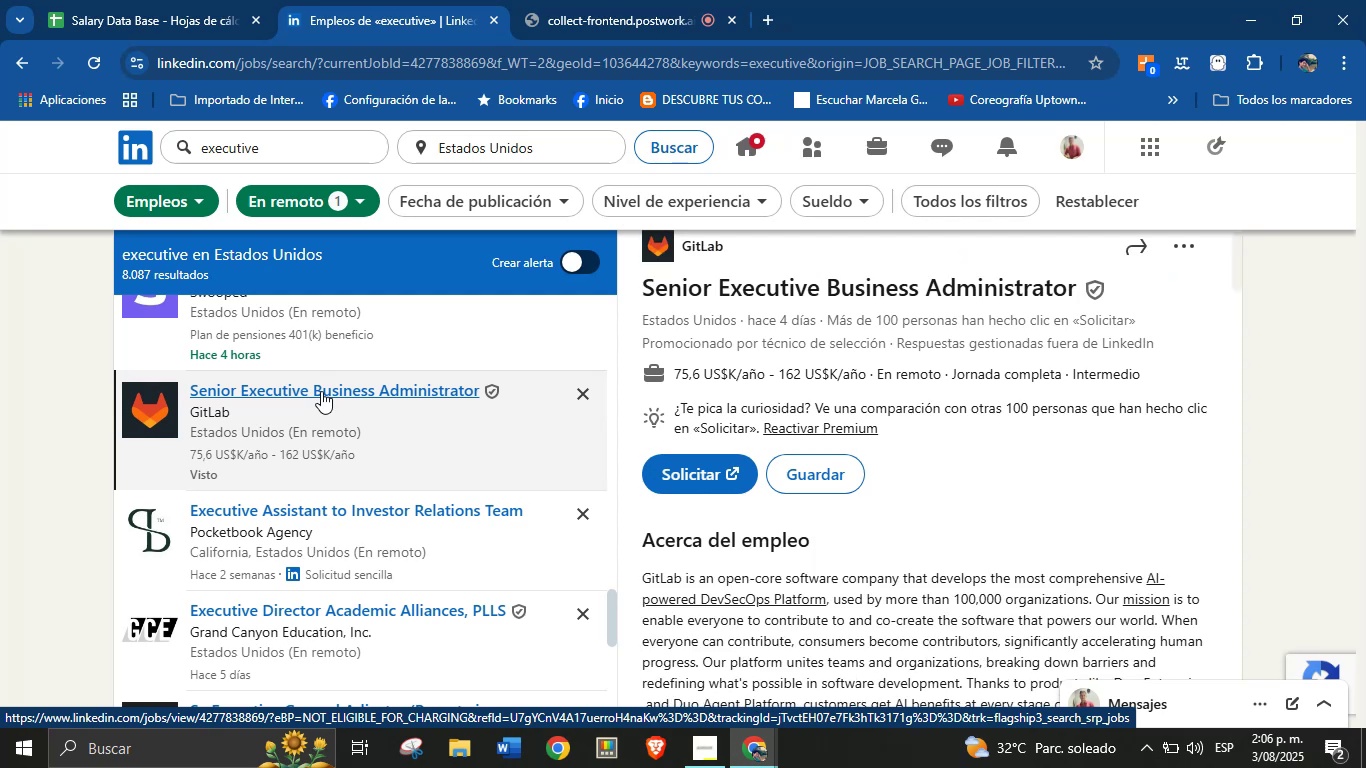 
wait(10.31)
 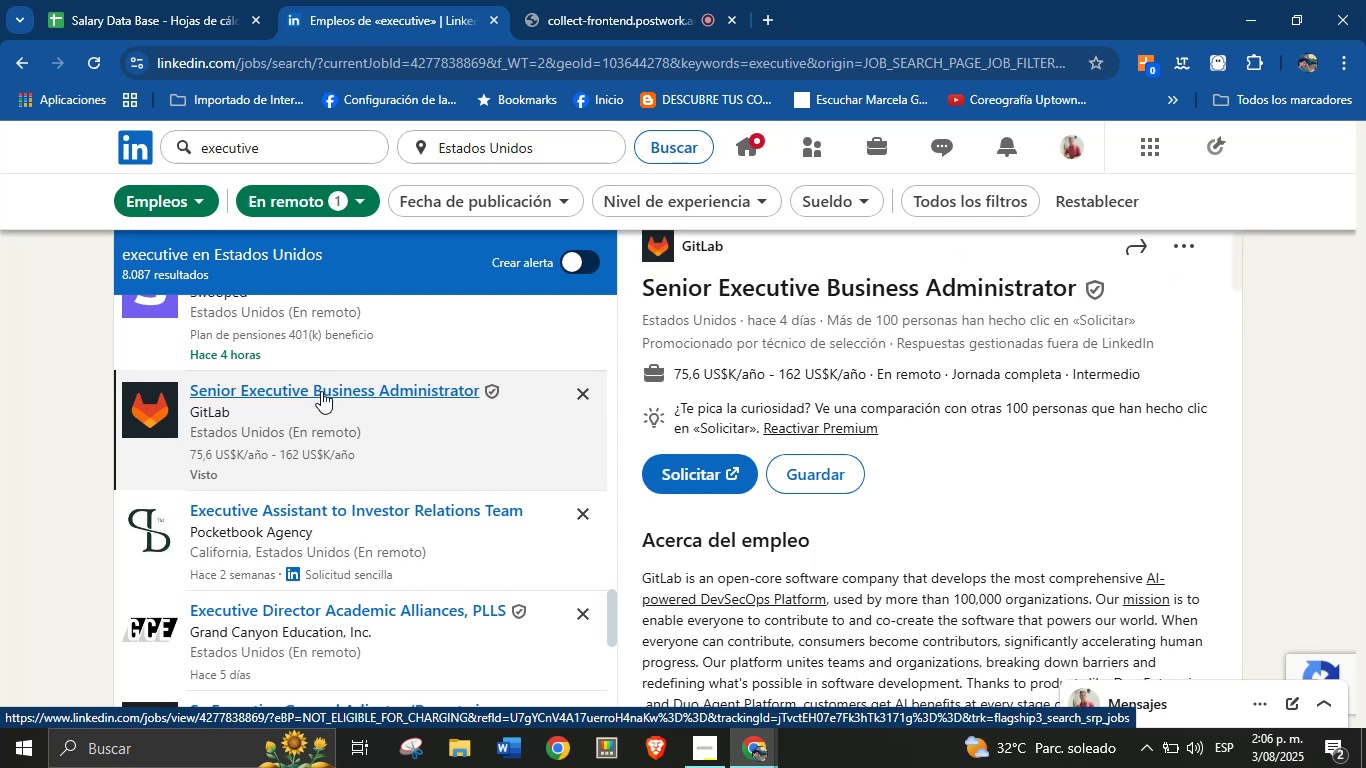 
scroll: coordinate [1072, 237], scroll_direction: up, amount: 2.0
 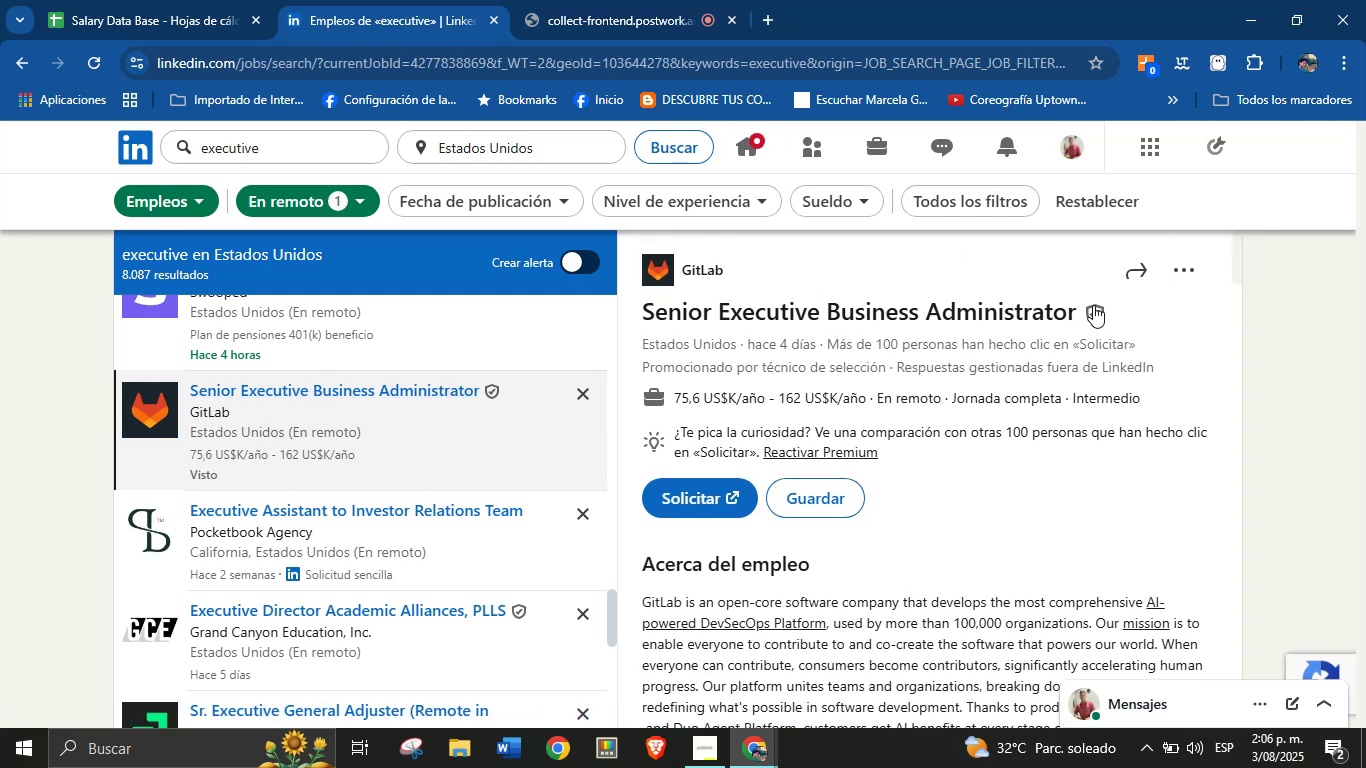 
left_click_drag(start_coordinate=[1081, 305], to_coordinate=[645, 302])
 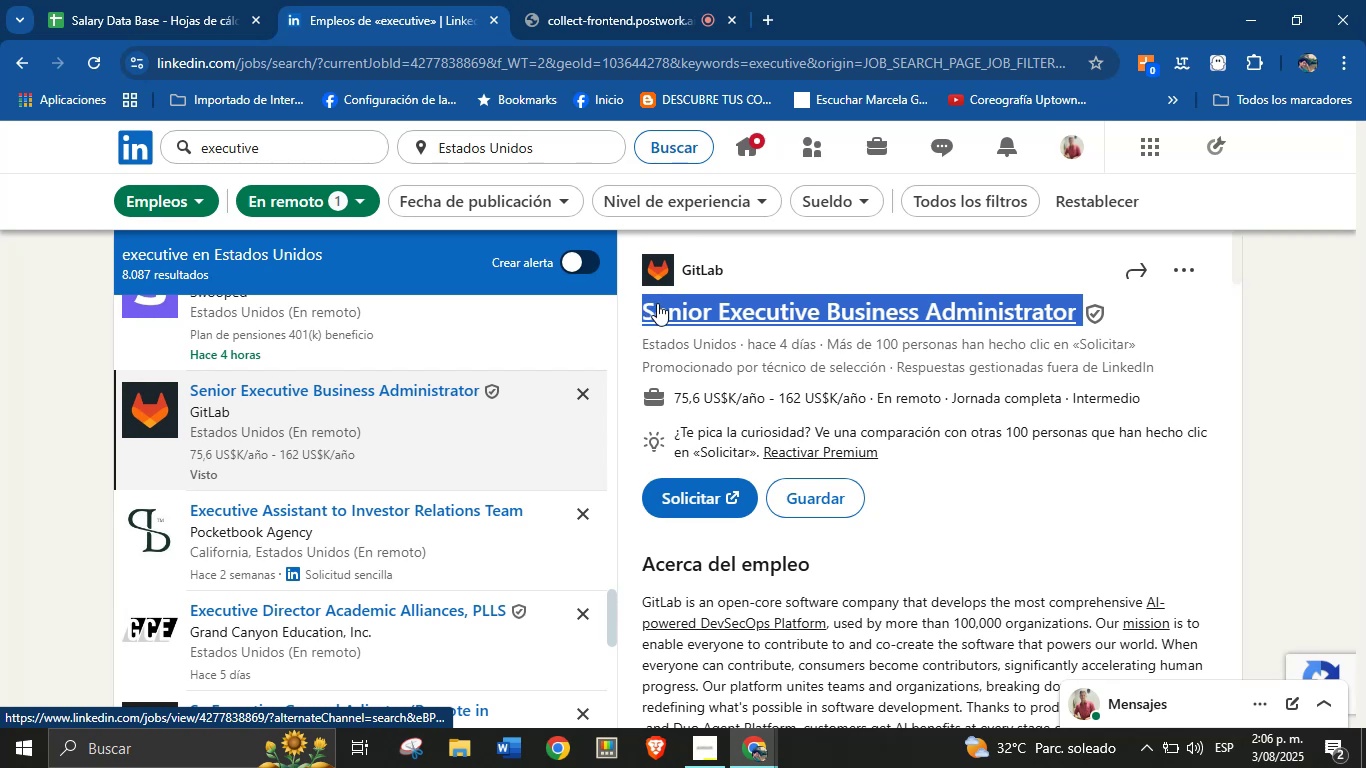 
key(Control+C)
 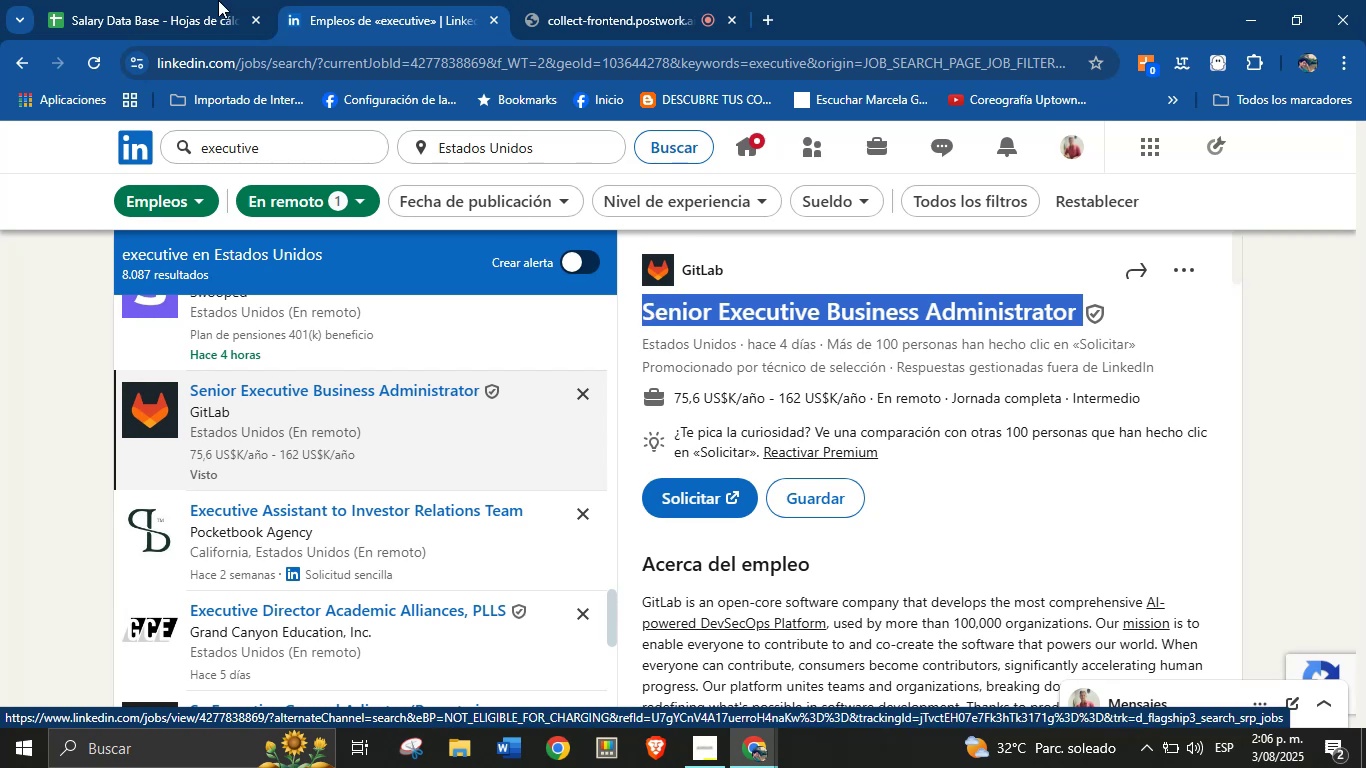 
left_click([185, 0])
 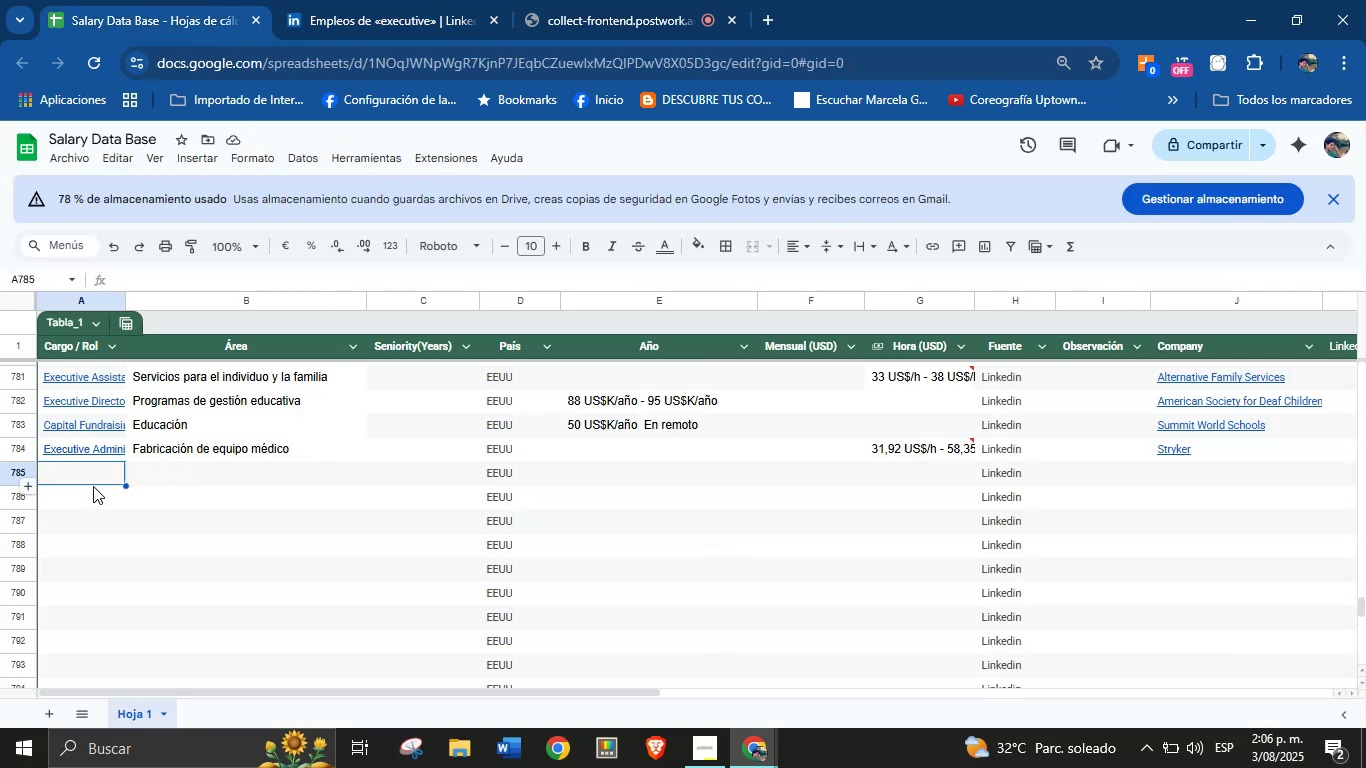 
left_click([92, 477])
 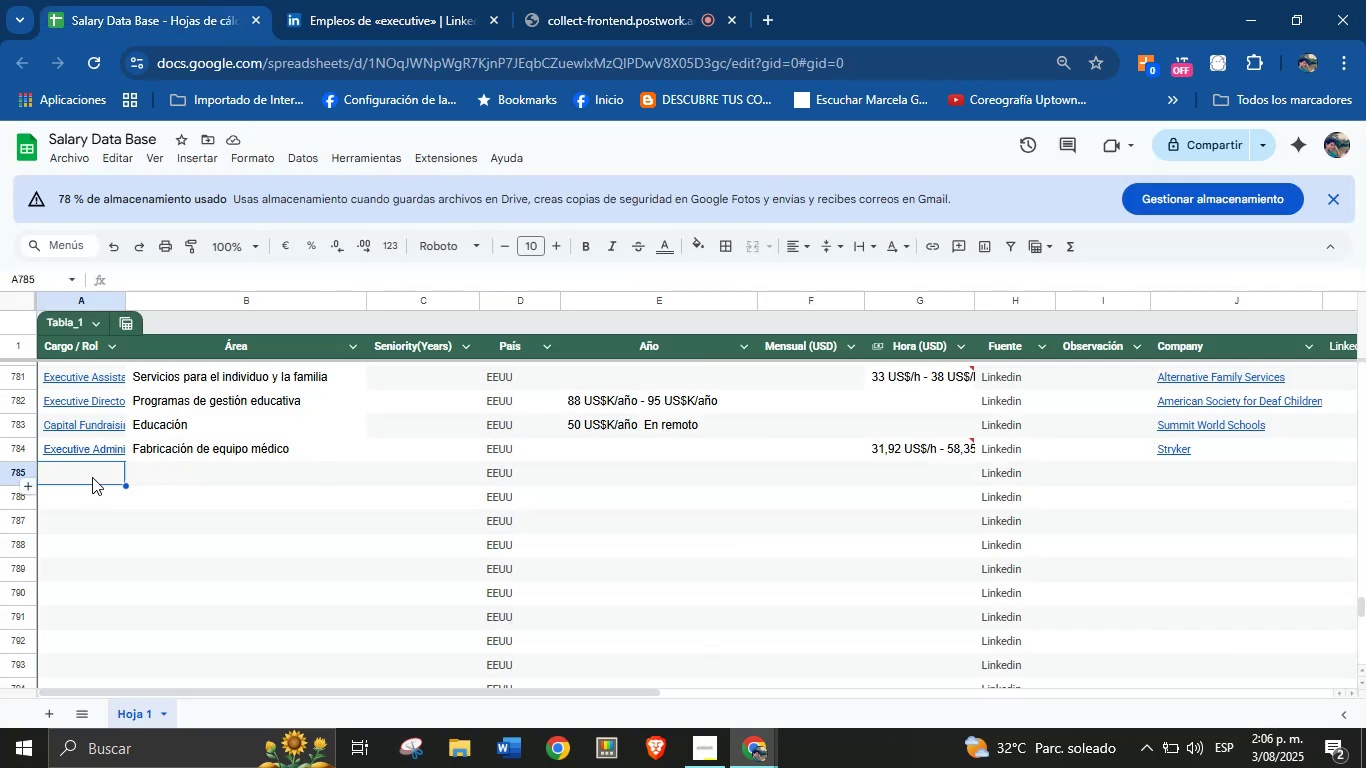 
key(Control+V)
 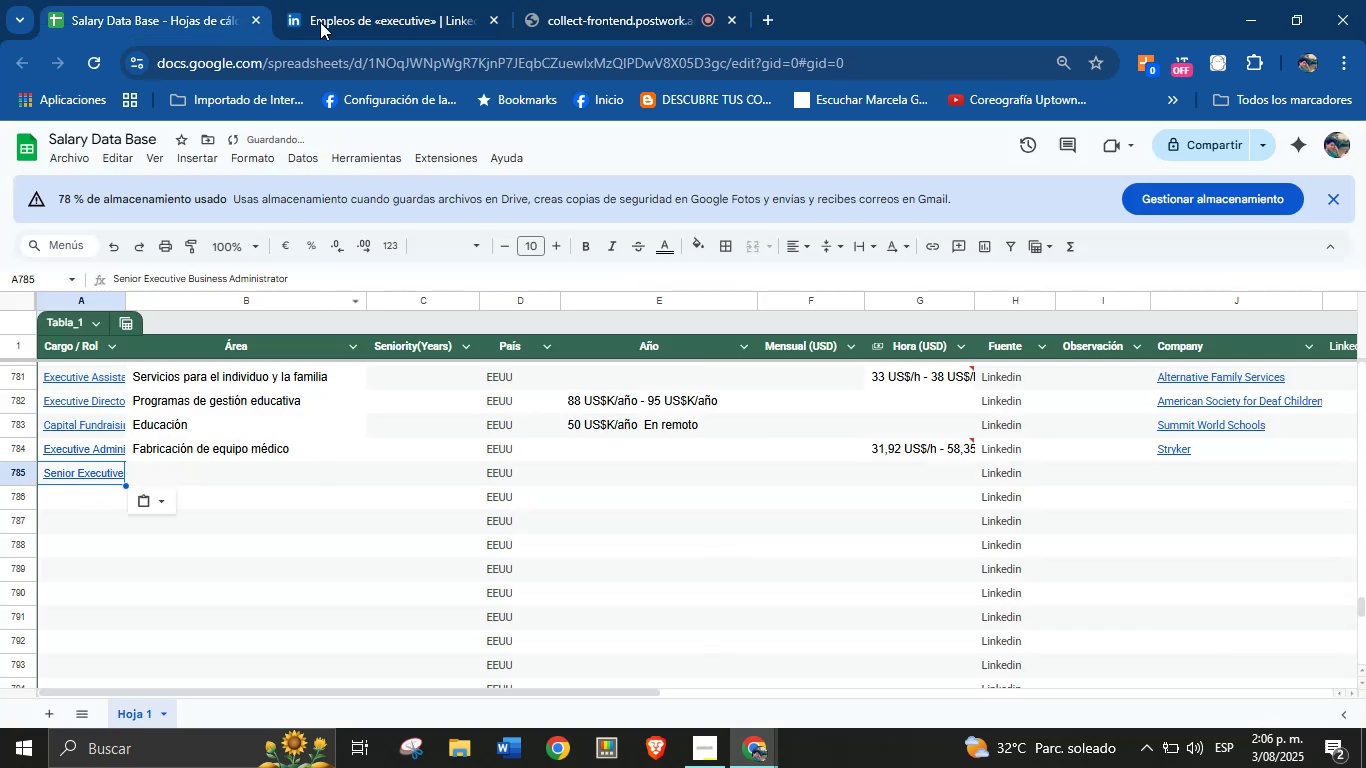 
left_click([358, 0])
 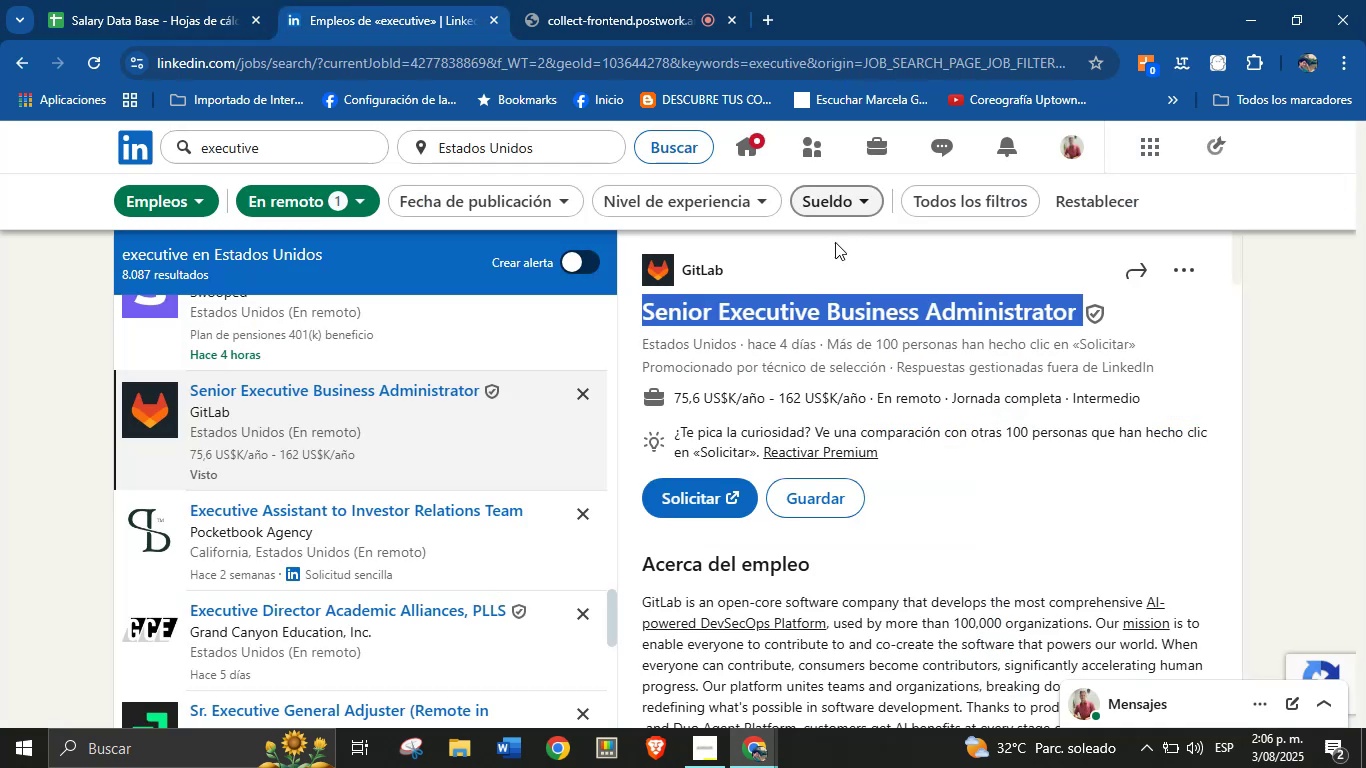 
left_click([777, 257])
 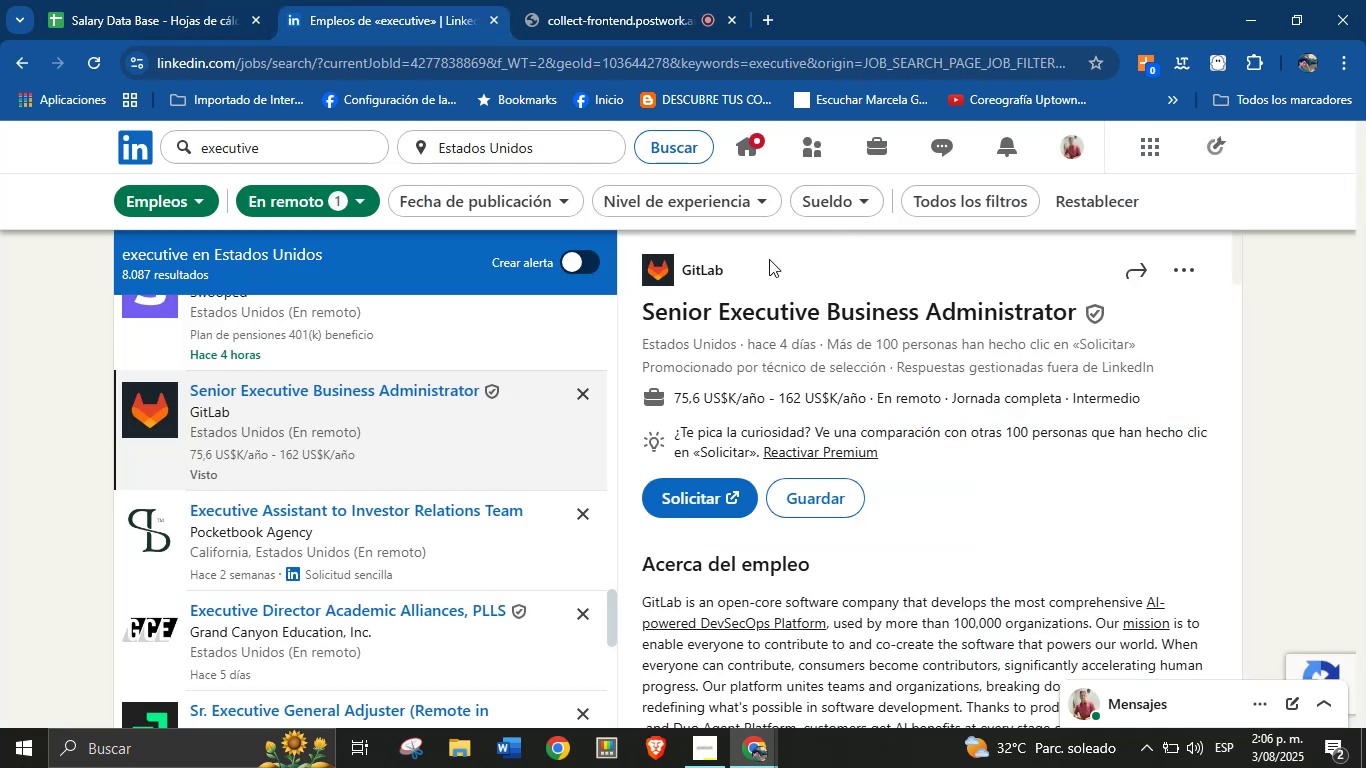 
left_click_drag(start_coordinate=[750, 265], to_coordinate=[681, 280])
 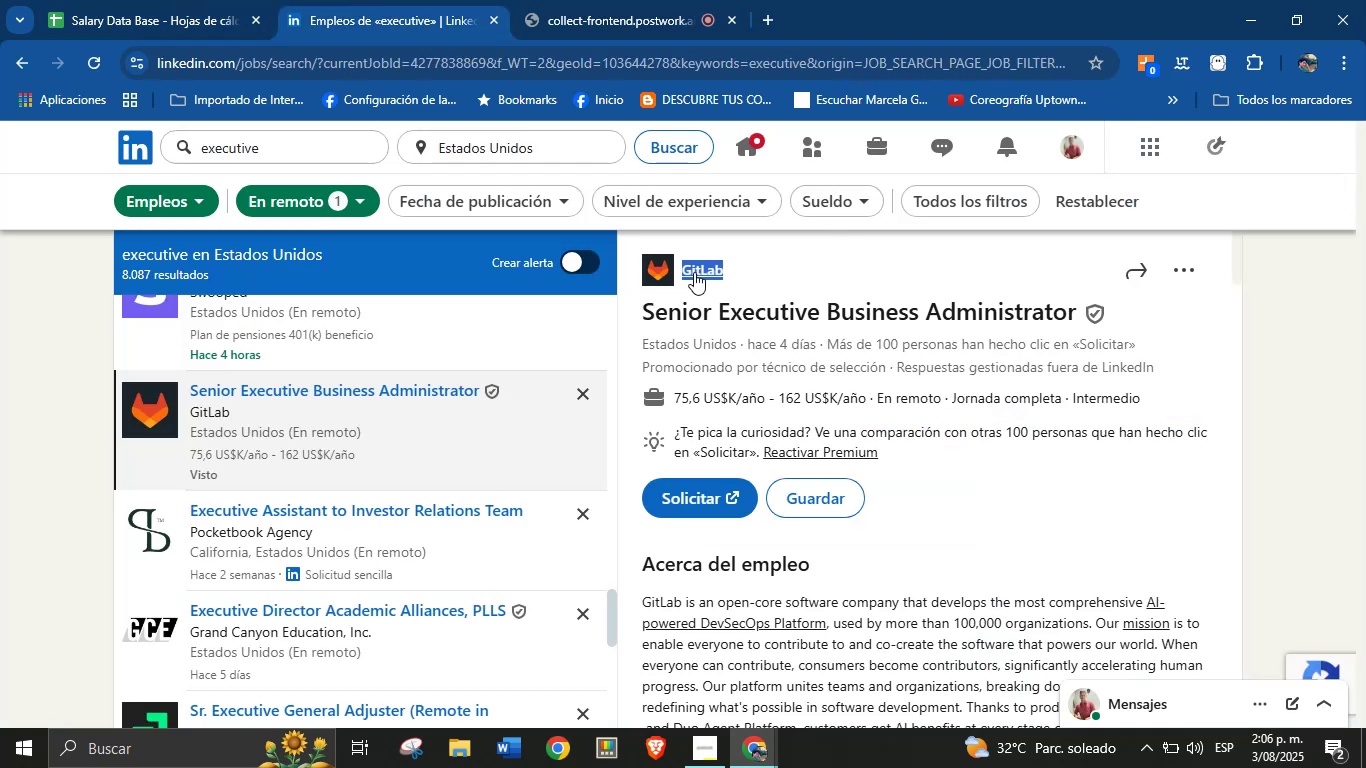 
key(Control+C)
 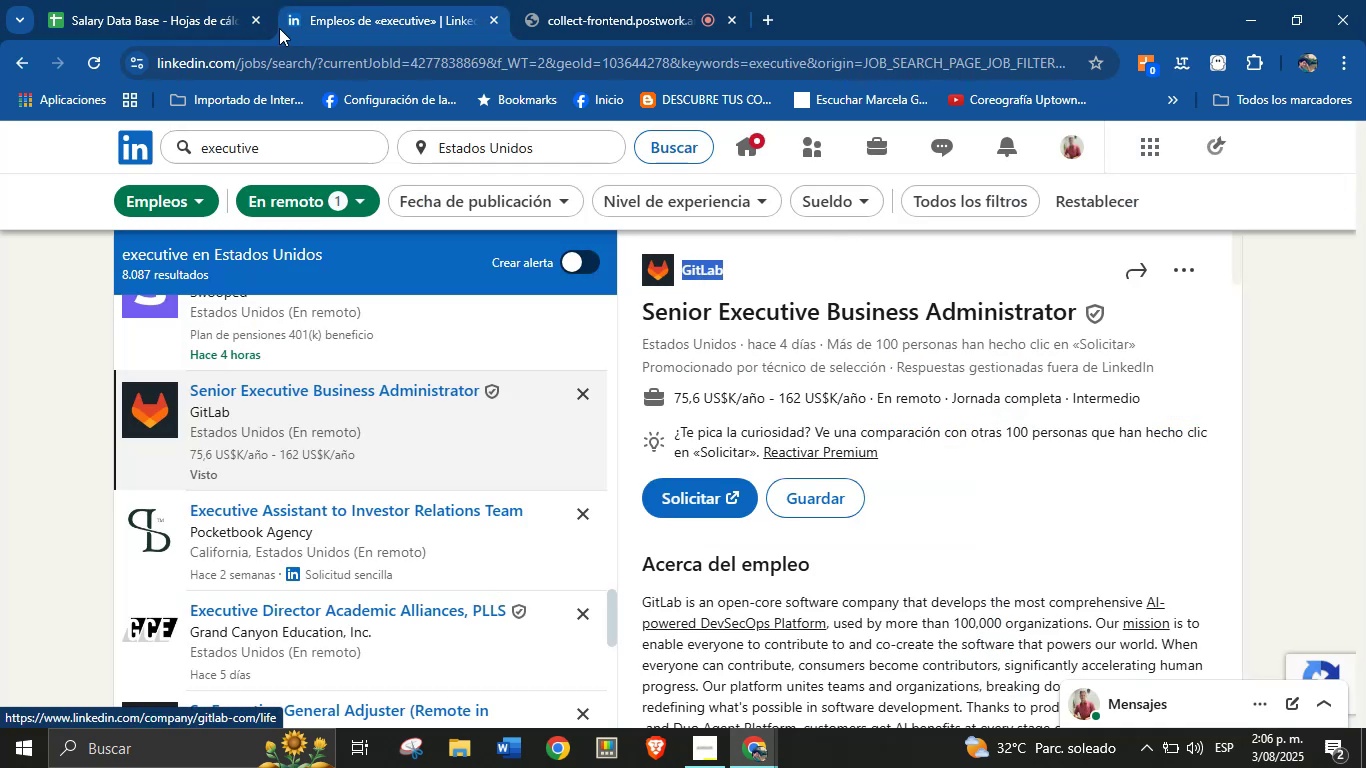 
left_click([204, 0])
 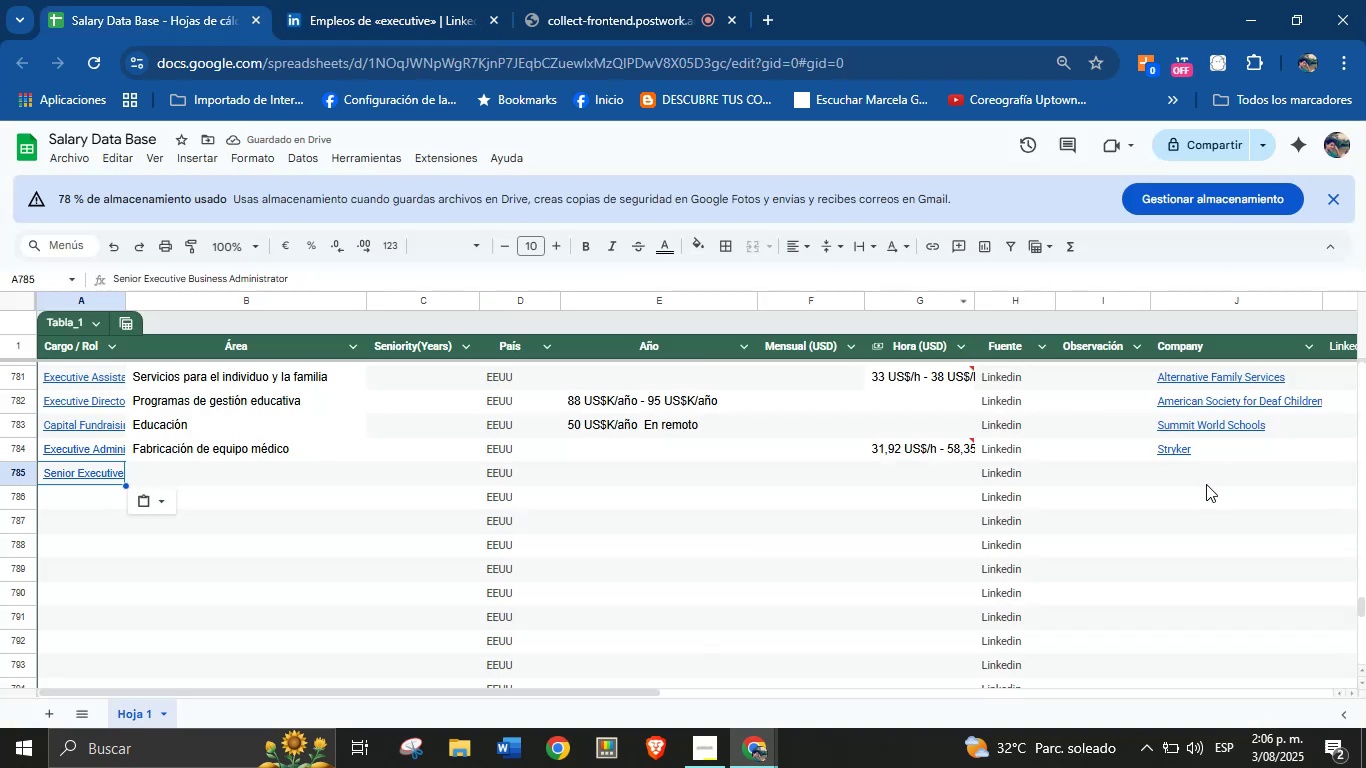 
key(Control+V)
 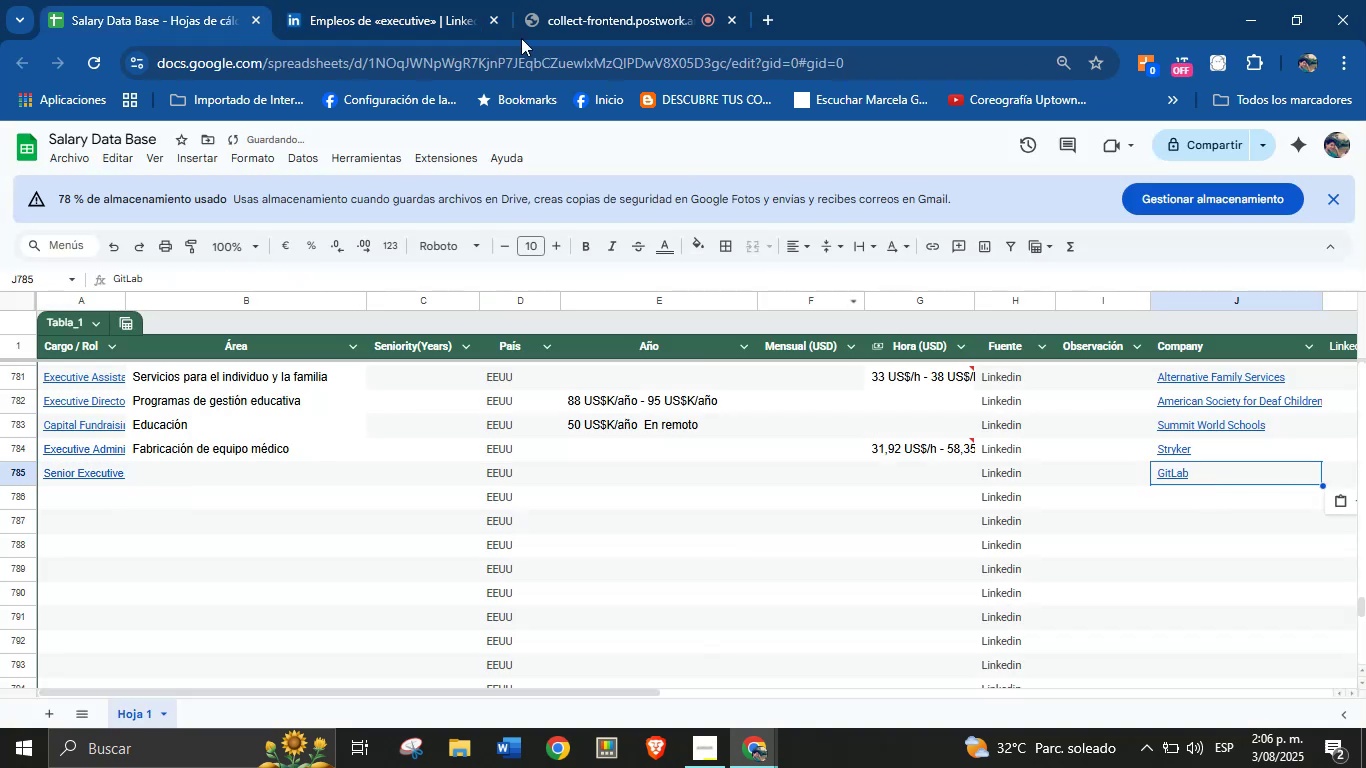 
left_click([355, 0])
 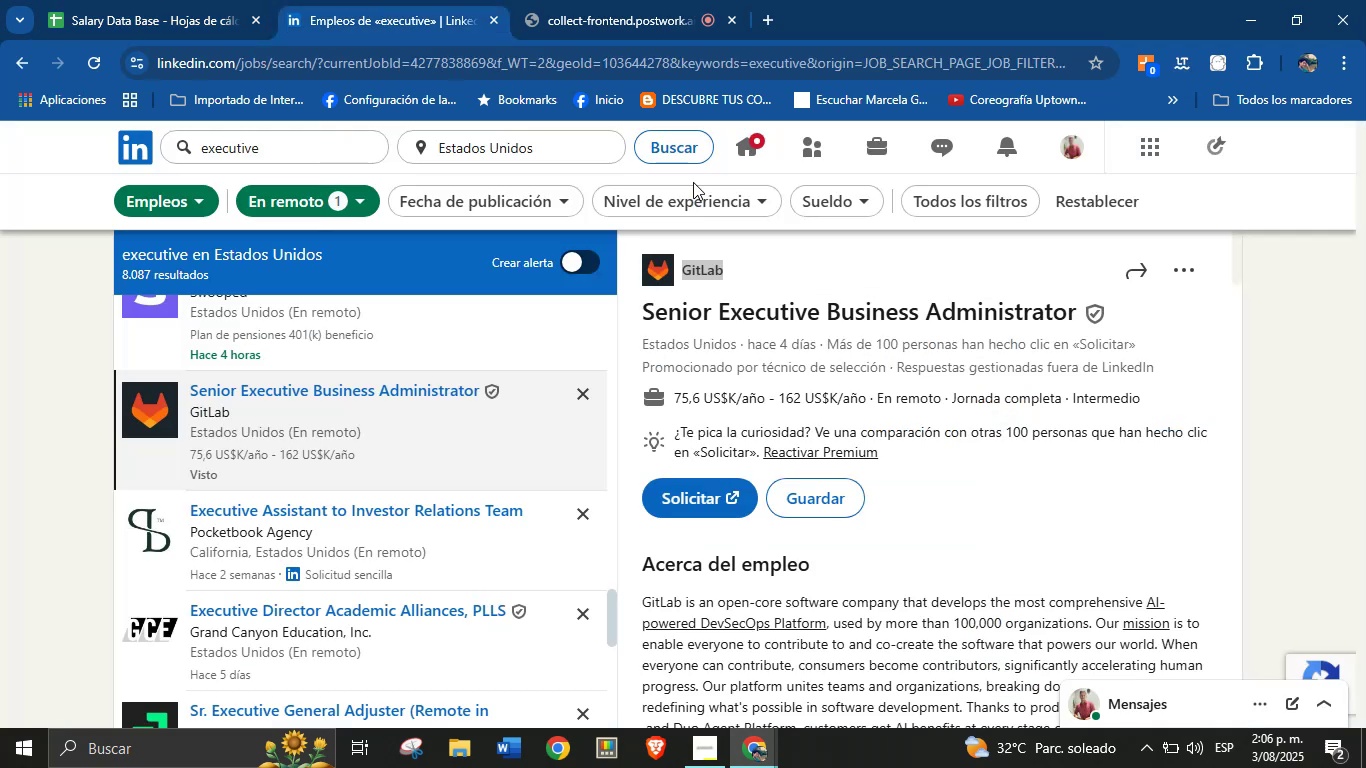 
scroll: coordinate [881, 363], scroll_direction: down, amount: 1.0
 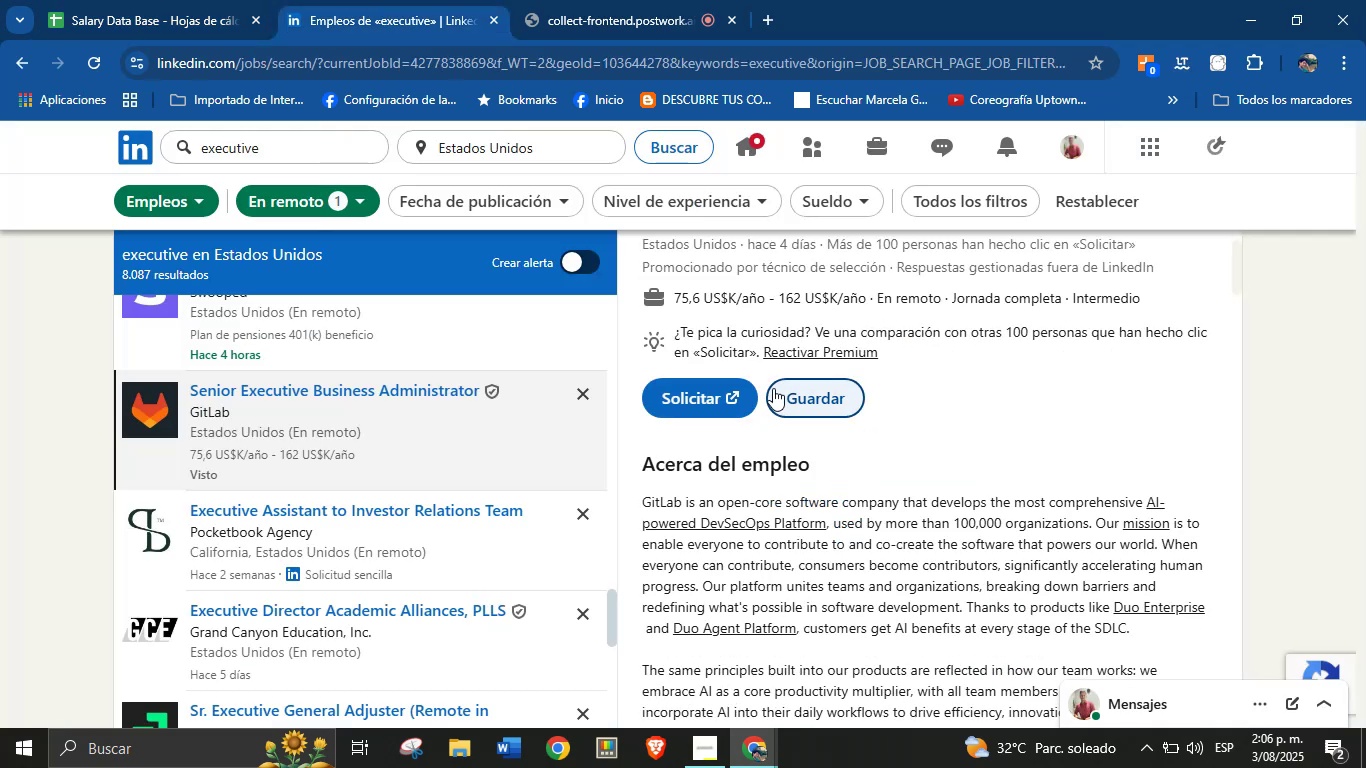 
scroll: coordinate [760, 380], scroll_direction: up, amount: 3.0
 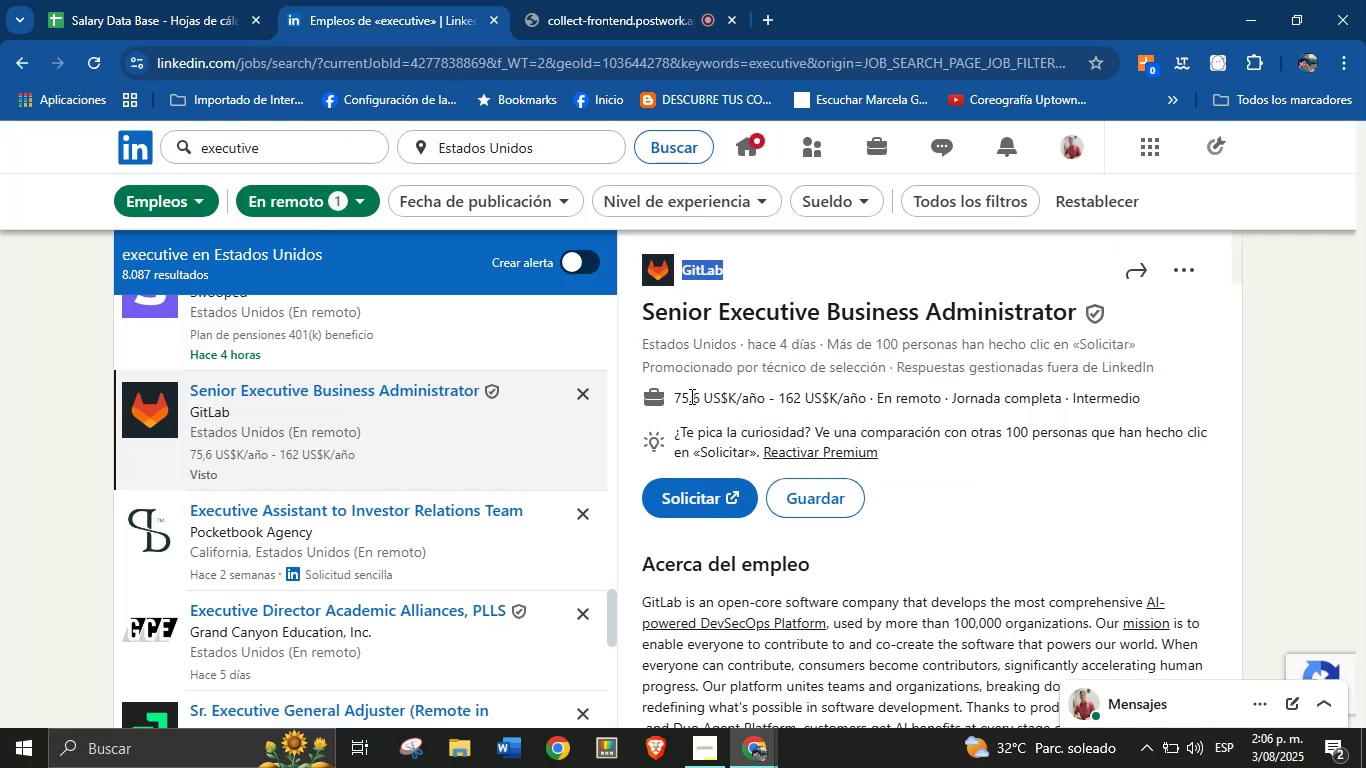 
left_click_drag(start_coordinate=[672, 397], to_coordinate=[871, 402])
 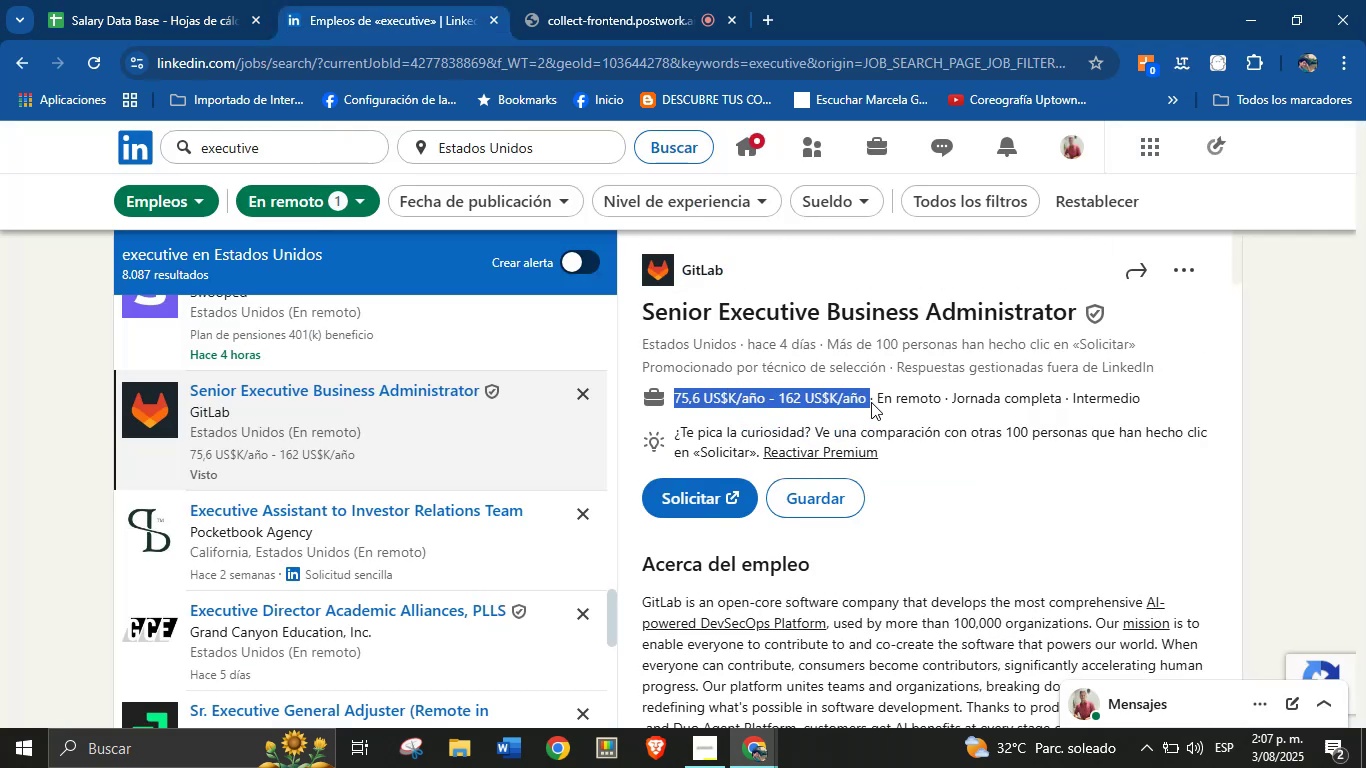 
key(Control+C)
 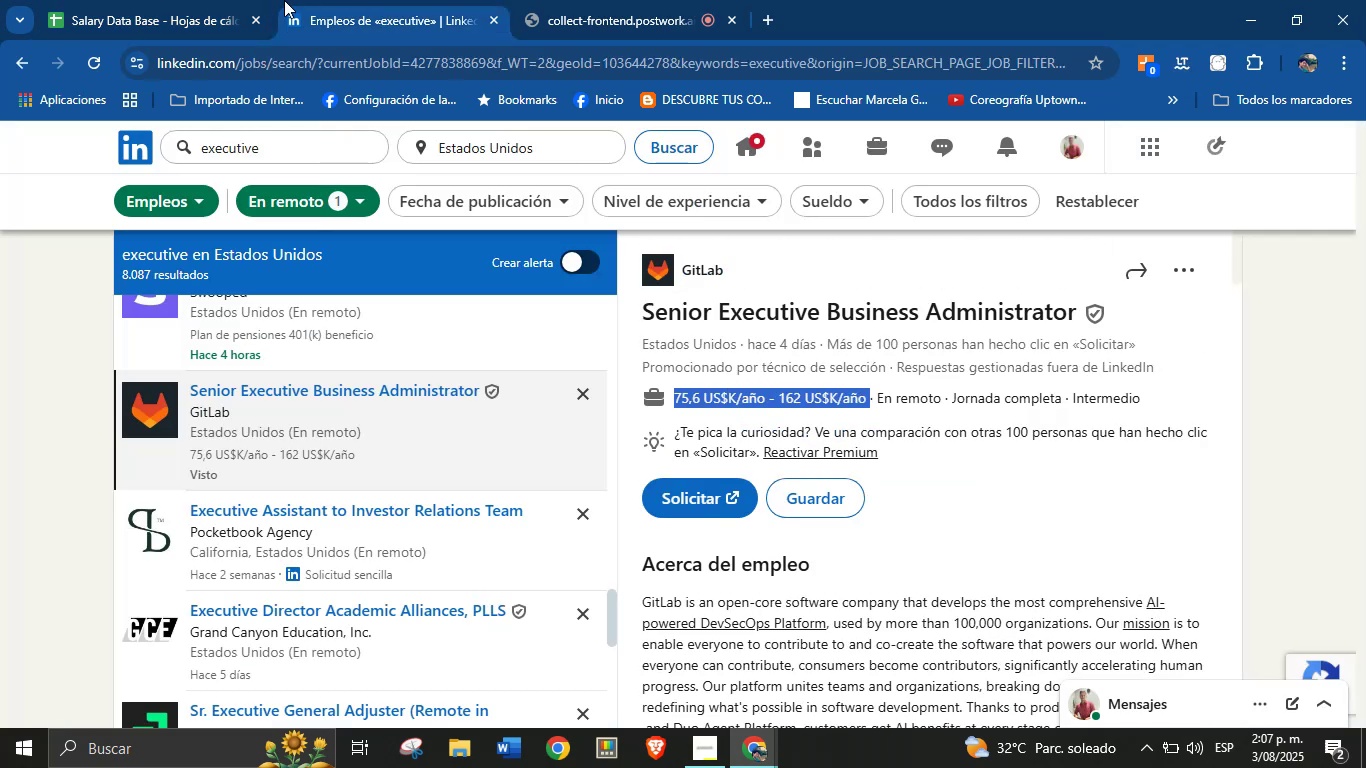 
left_click([249, 0])
 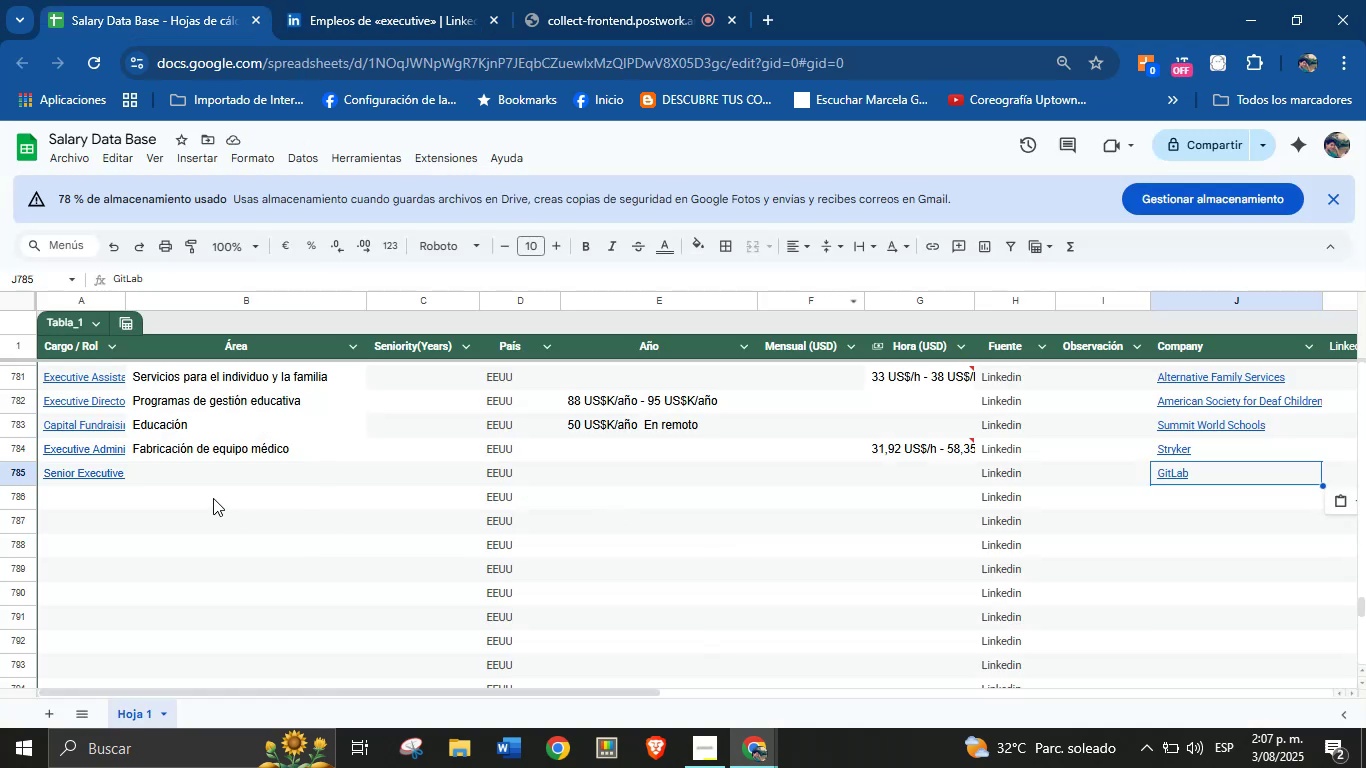 
left_click([203, 484])
 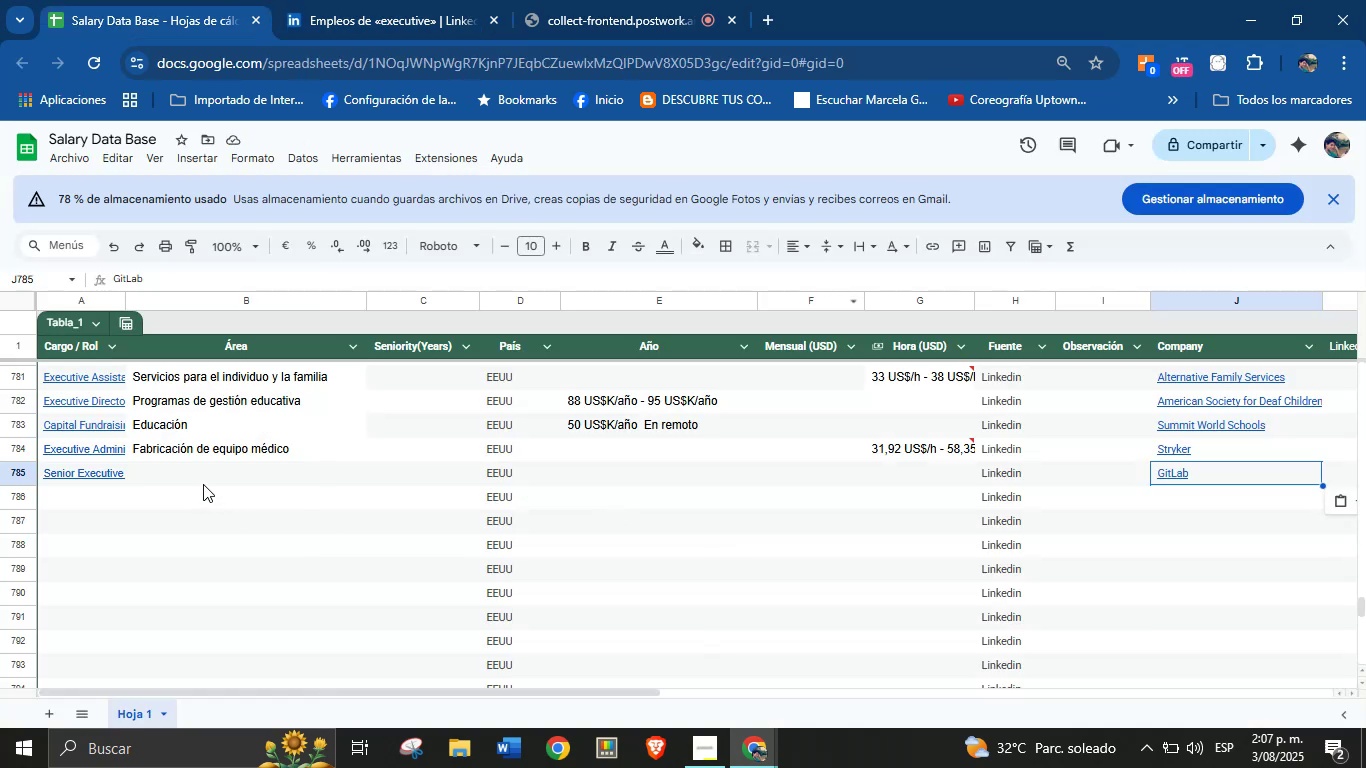 
key(Control+V)
 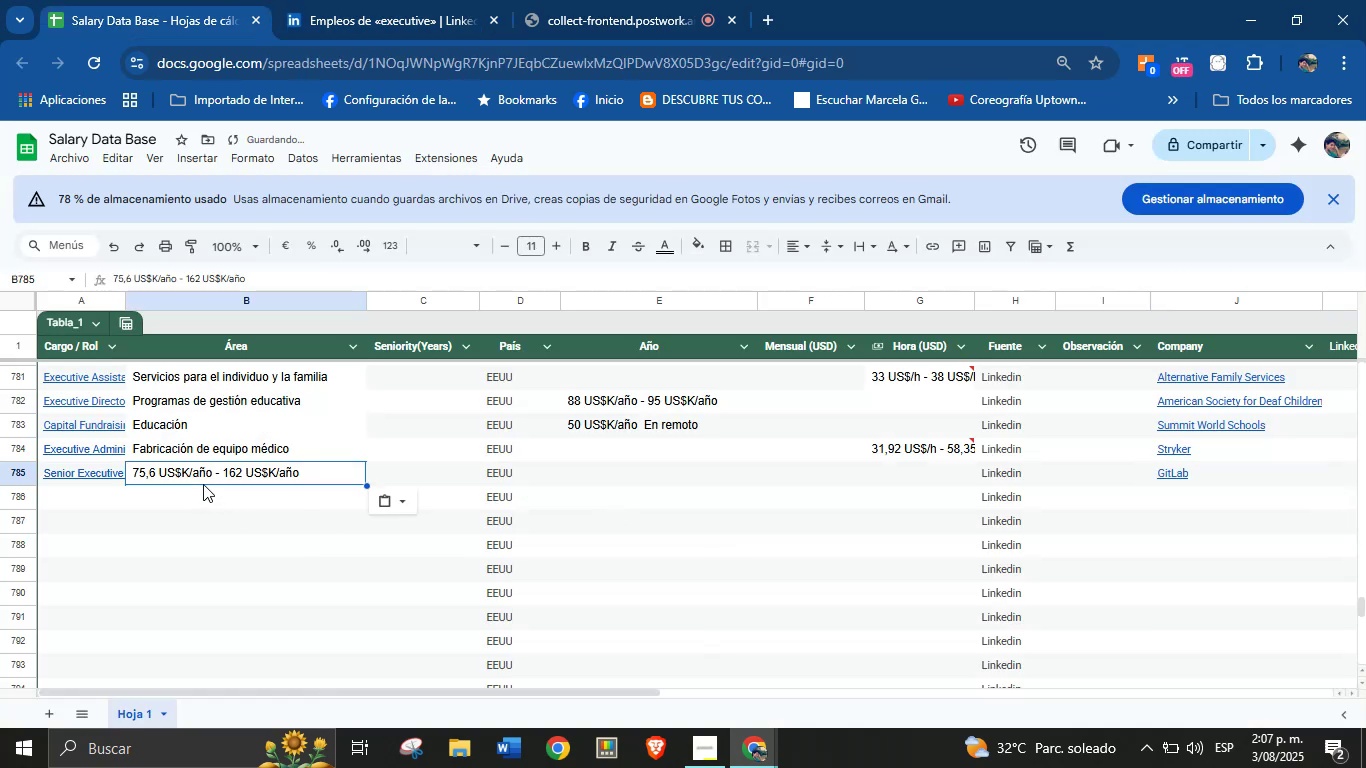 
key(Control+Z)
 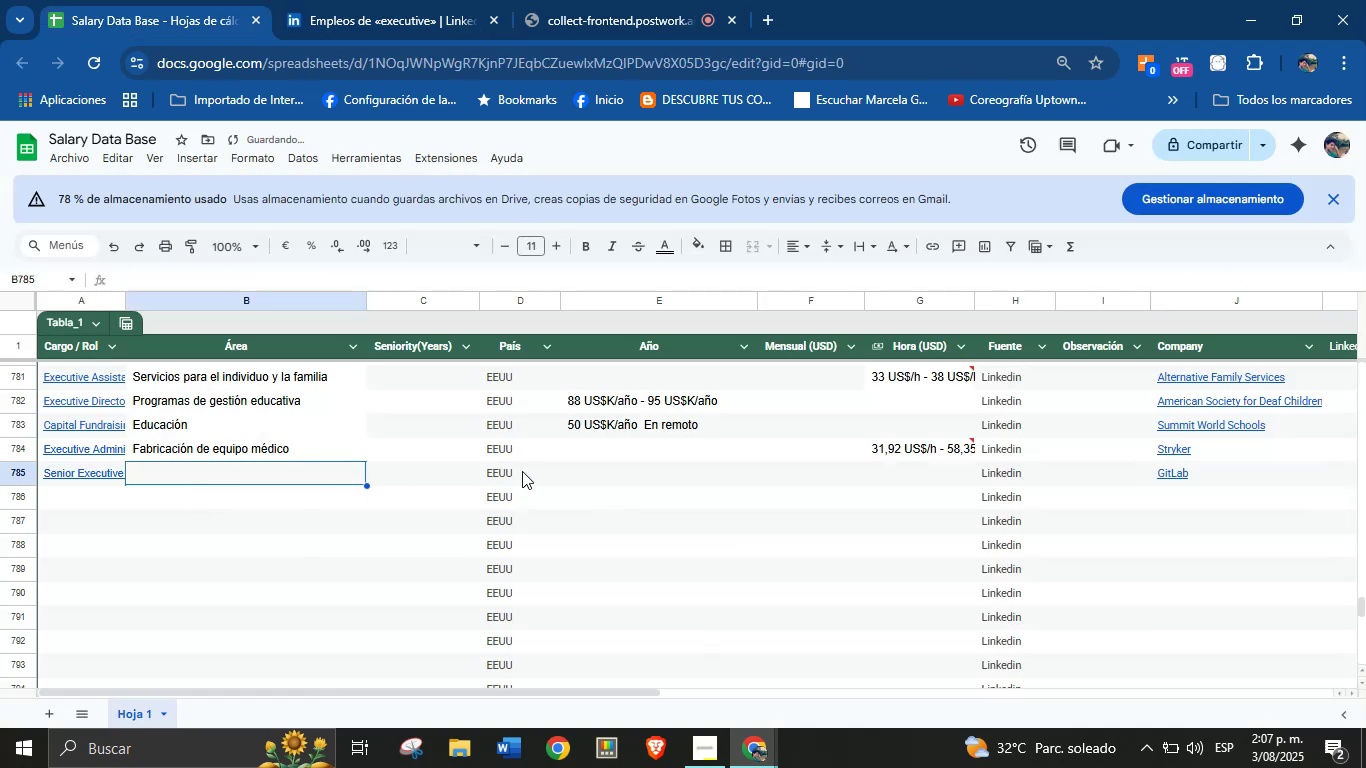 
left_click([589, 471])
 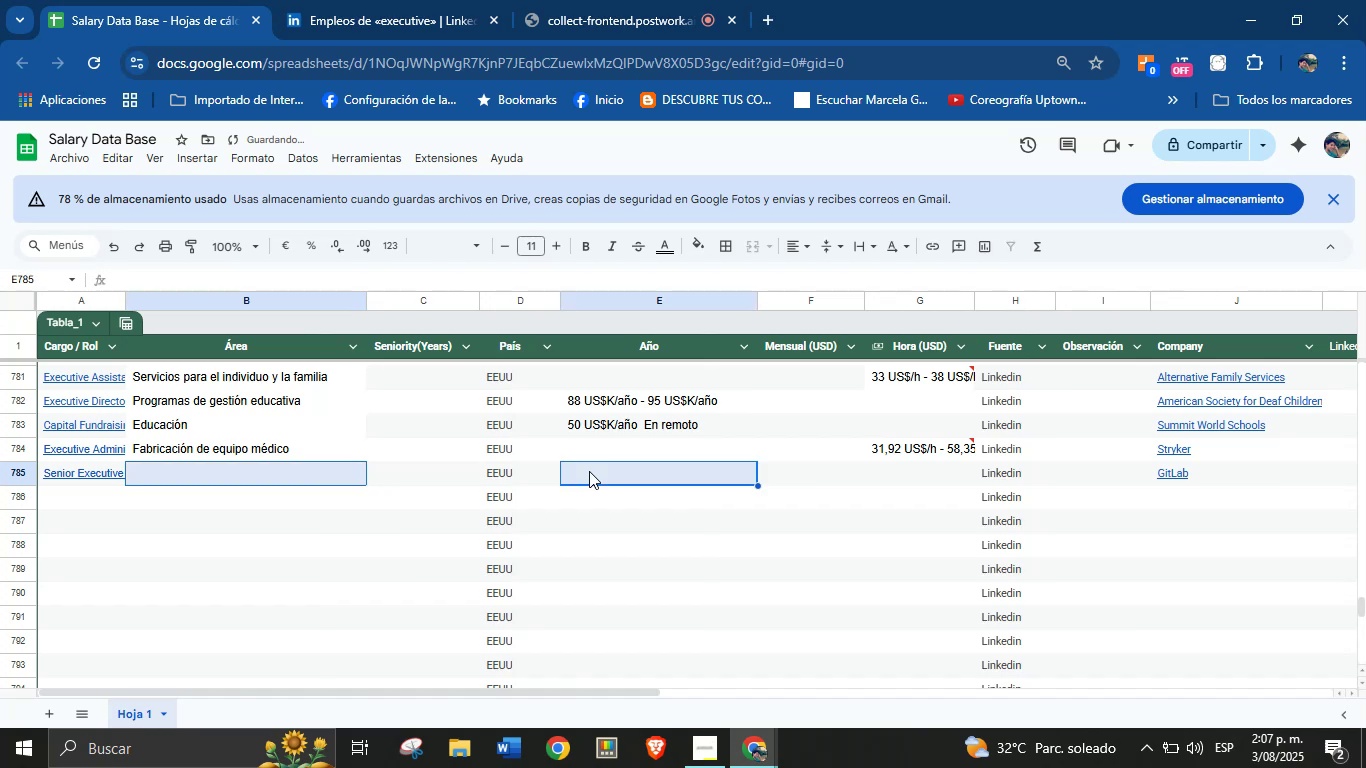 
left_click([589, 471])
 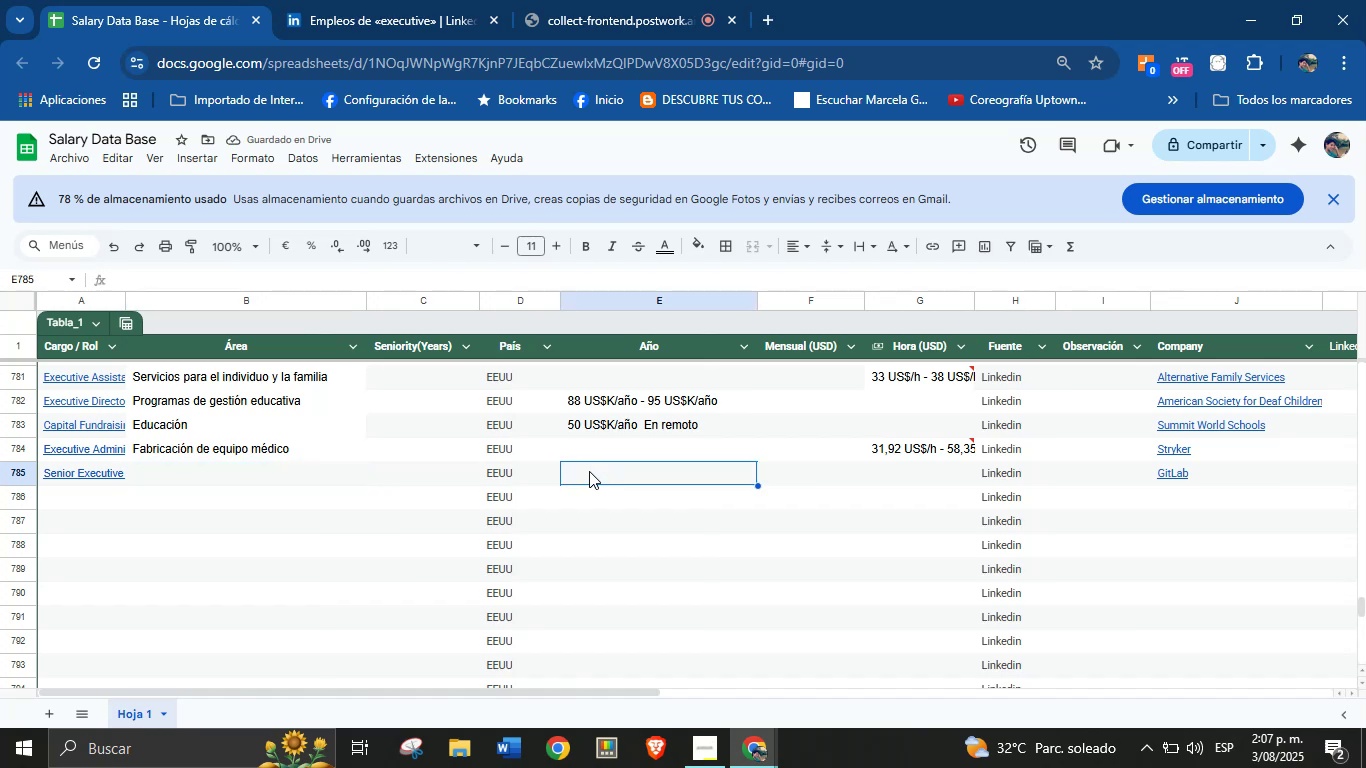 
double_click([589, 471])
 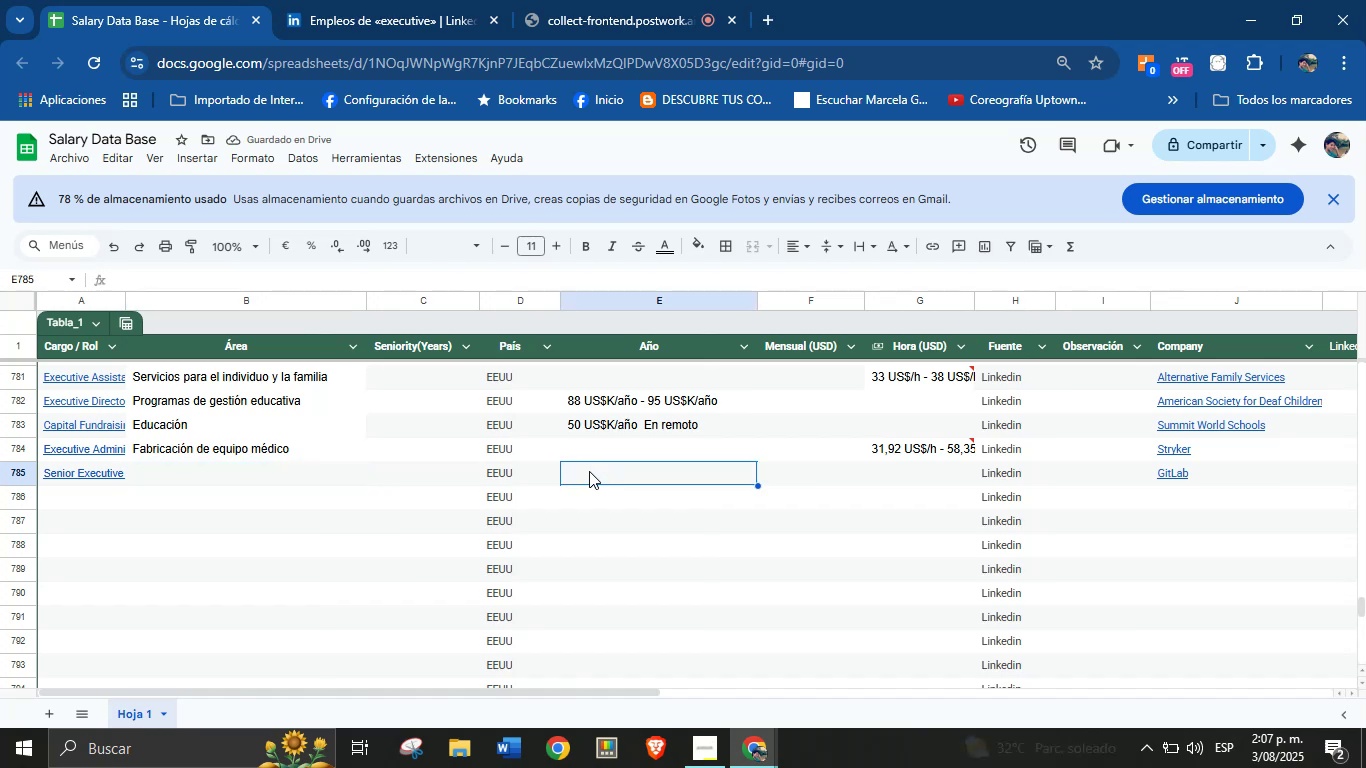 
key(Control+V)
 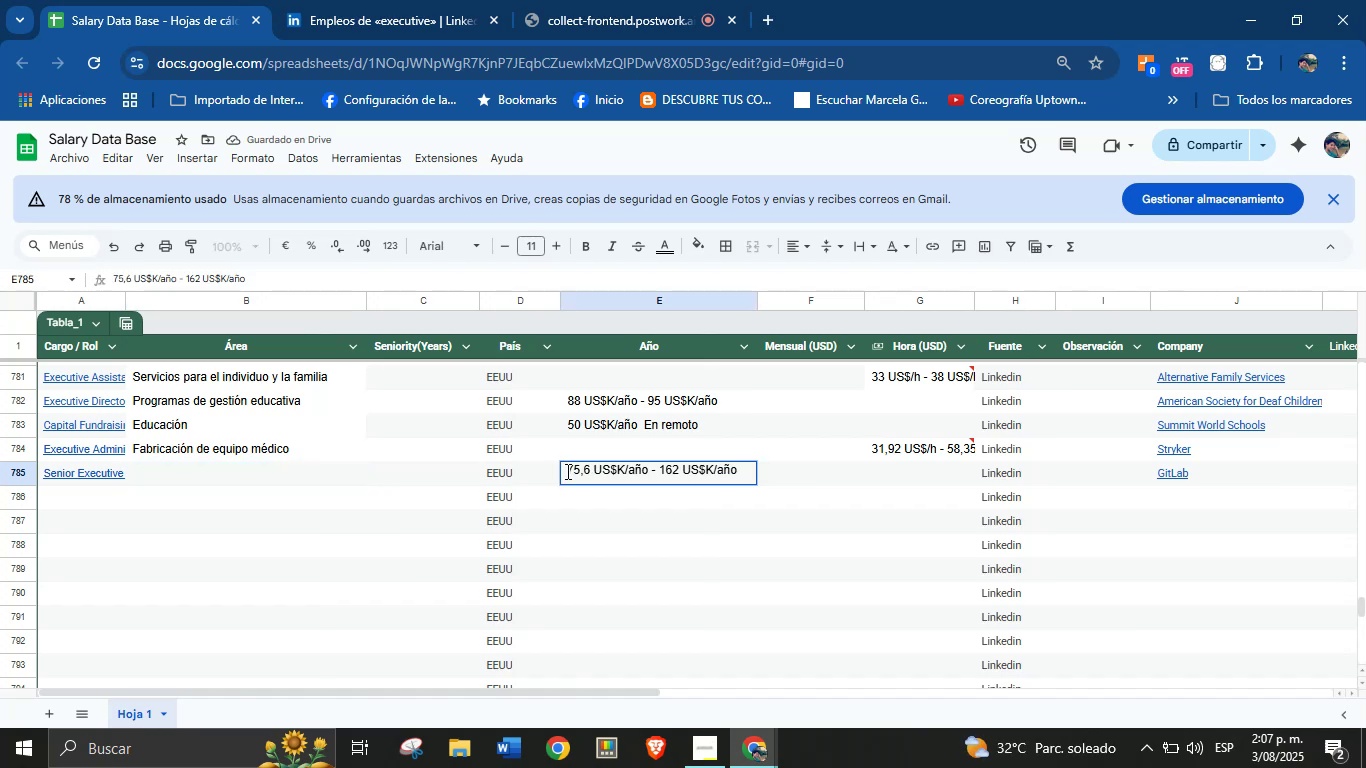 
left_click([380, 486])
 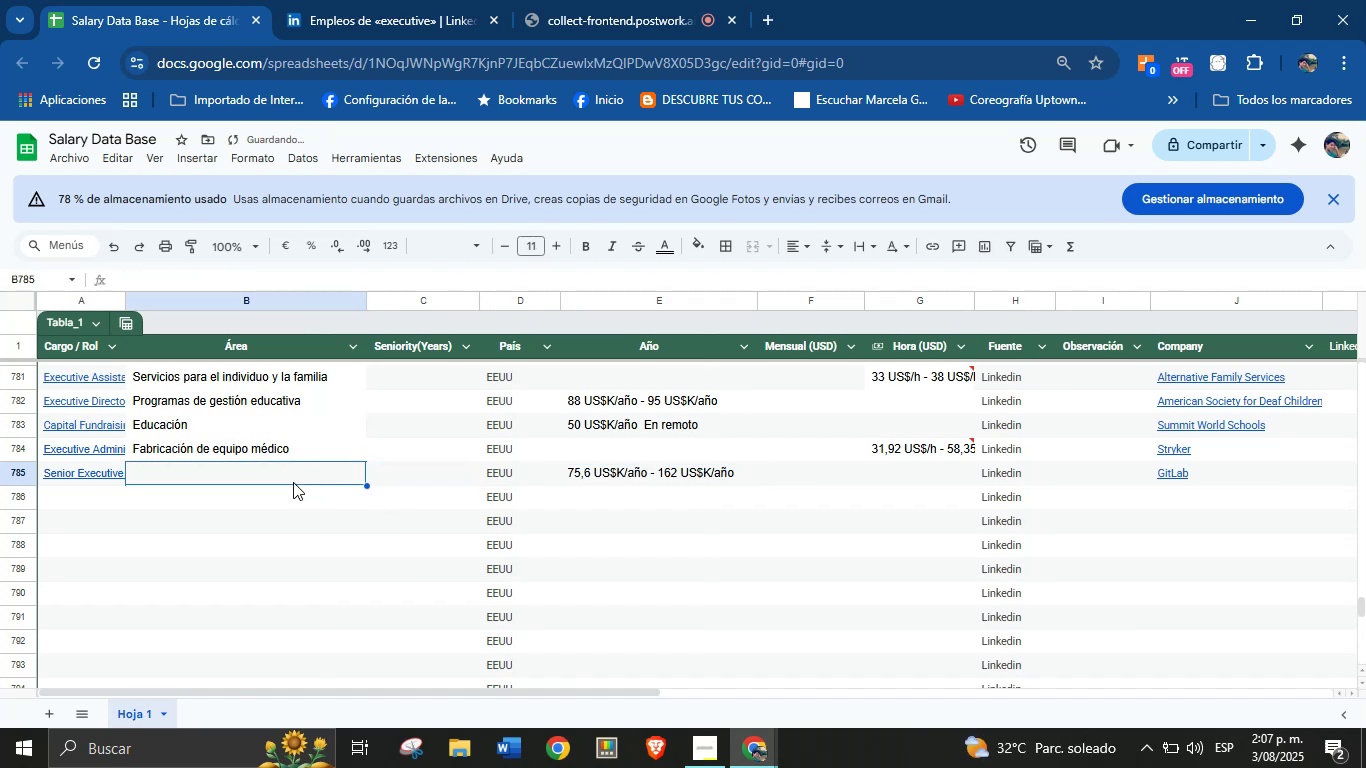 
left_click([492, 0])
 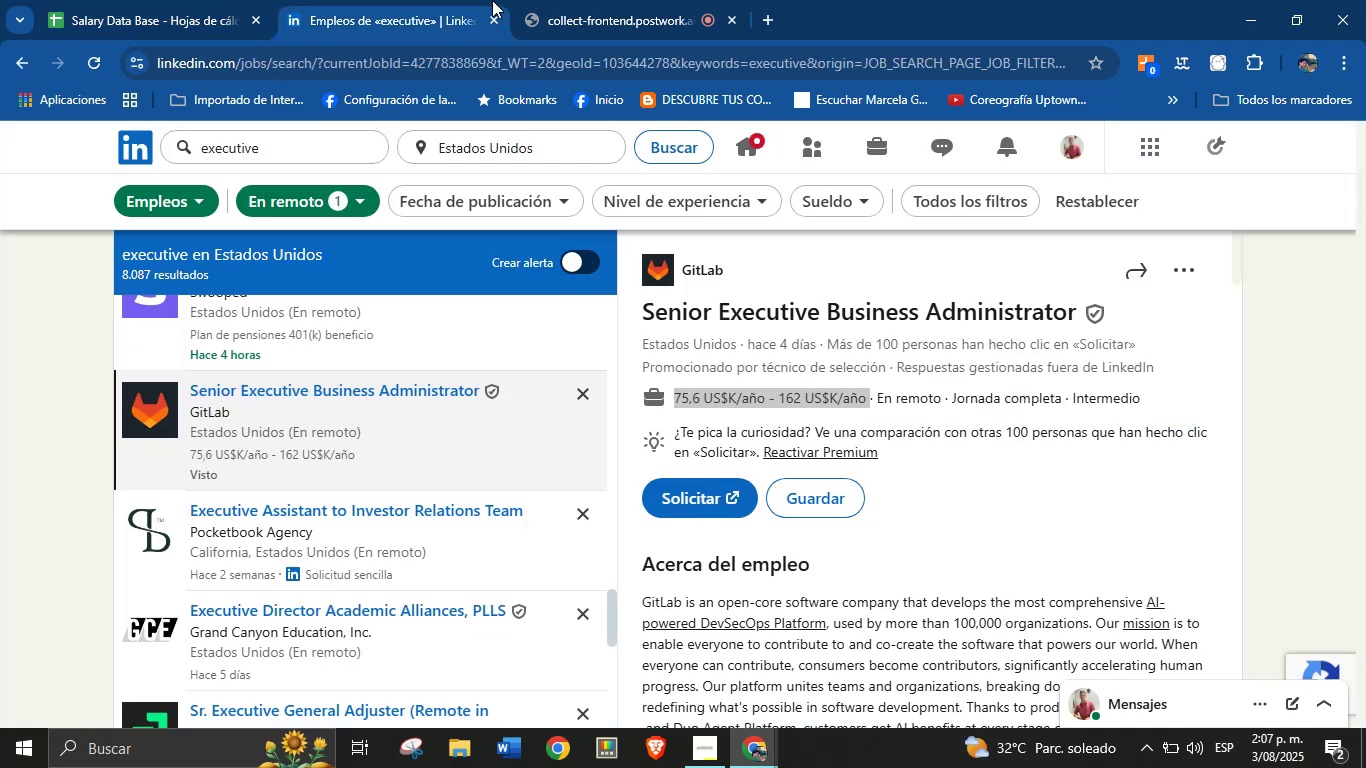 
scroll: coordinate [730, 566], scroll_direction: down, amount: 42.0
 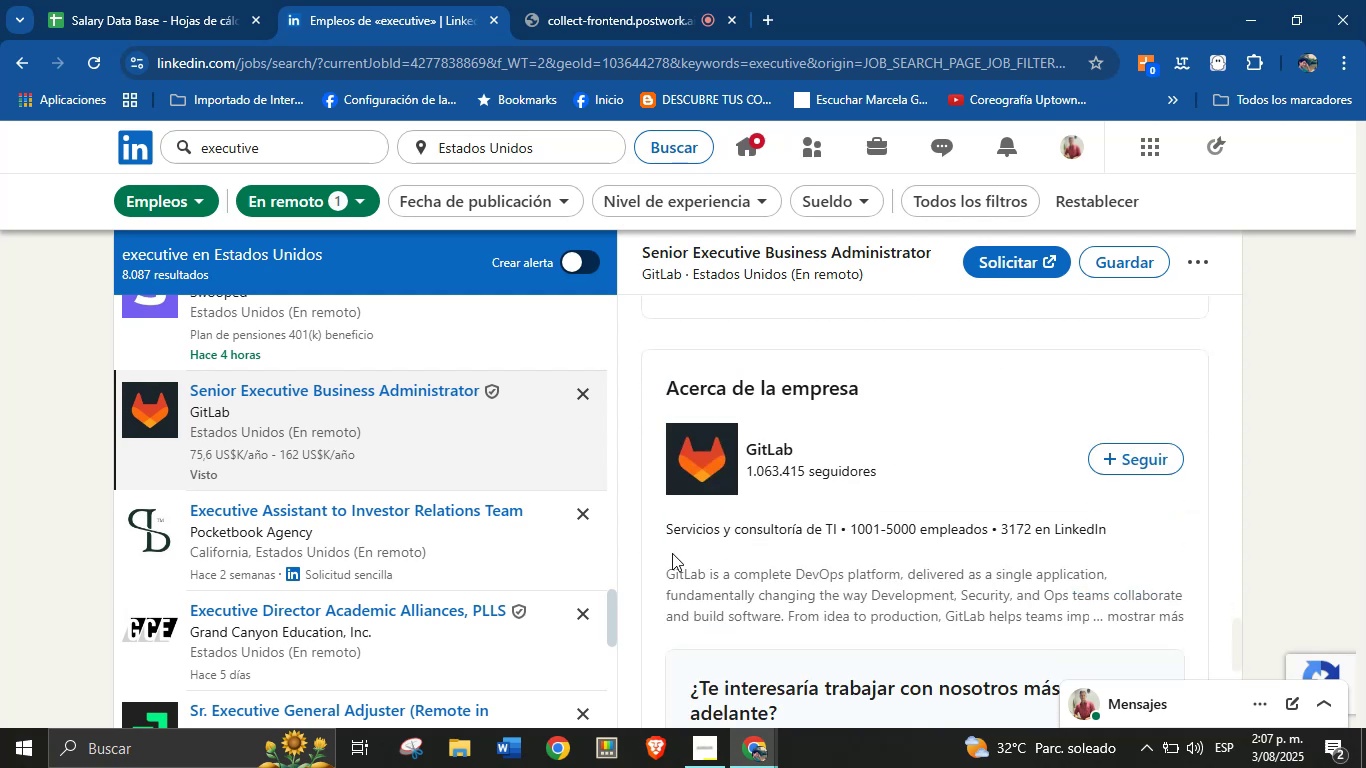 
left_click_drag(start_coordinate=[670, 536], to_coordinate=[839, 536])
 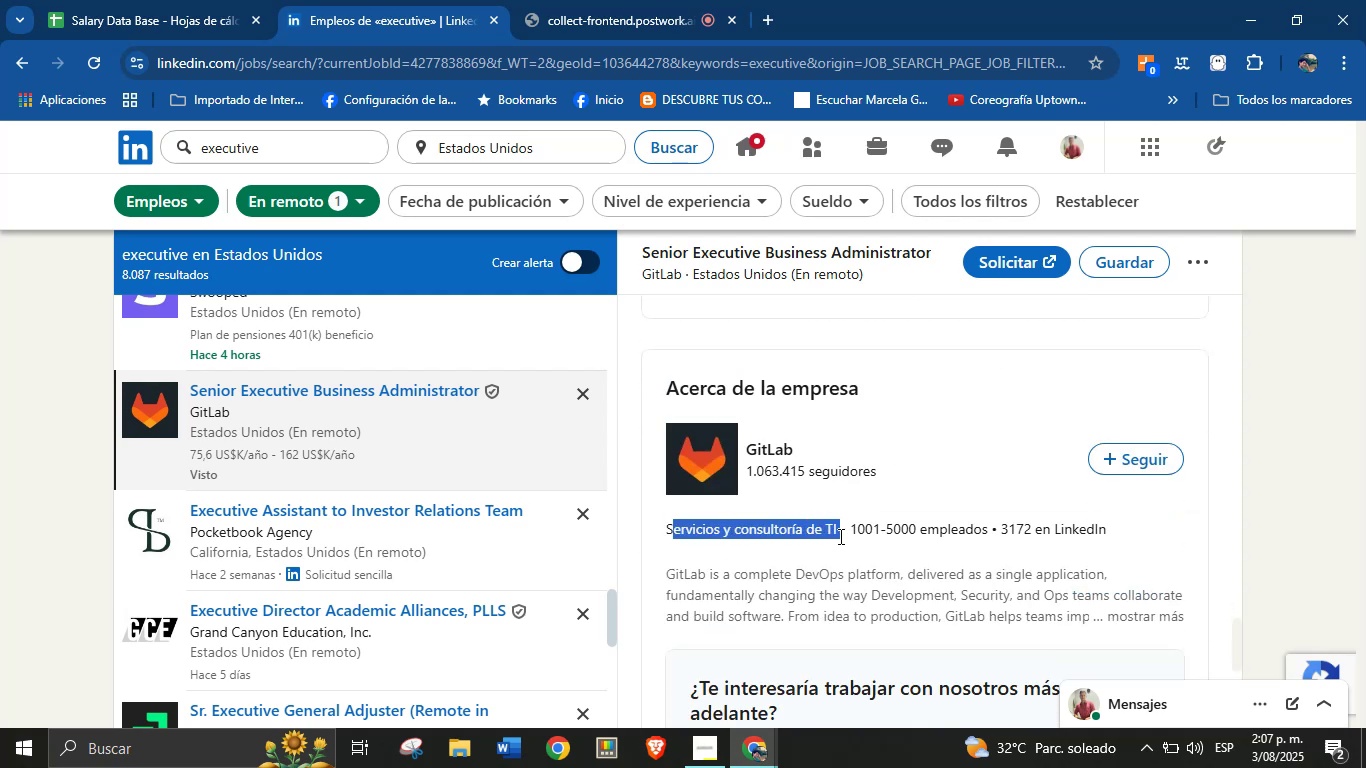 
key(Control+C)
 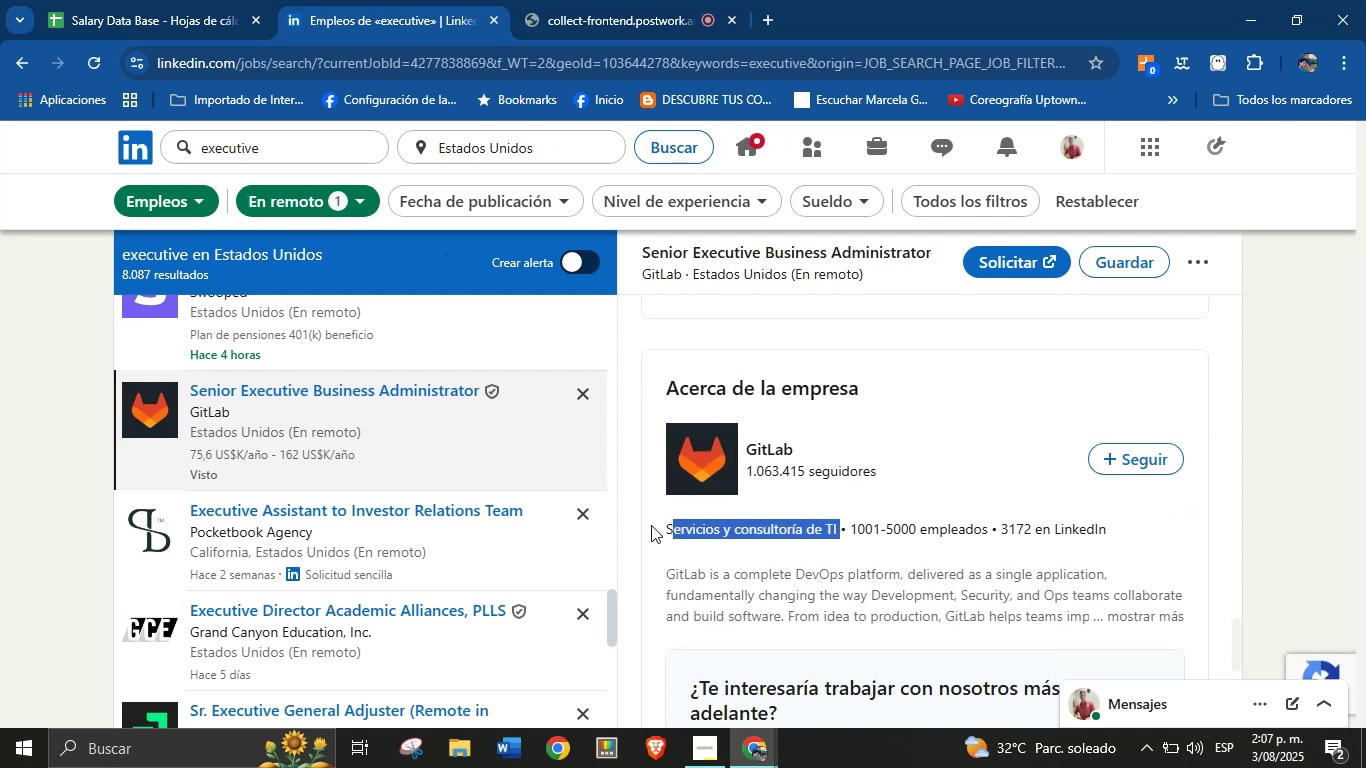 
left_click([741, 555])
 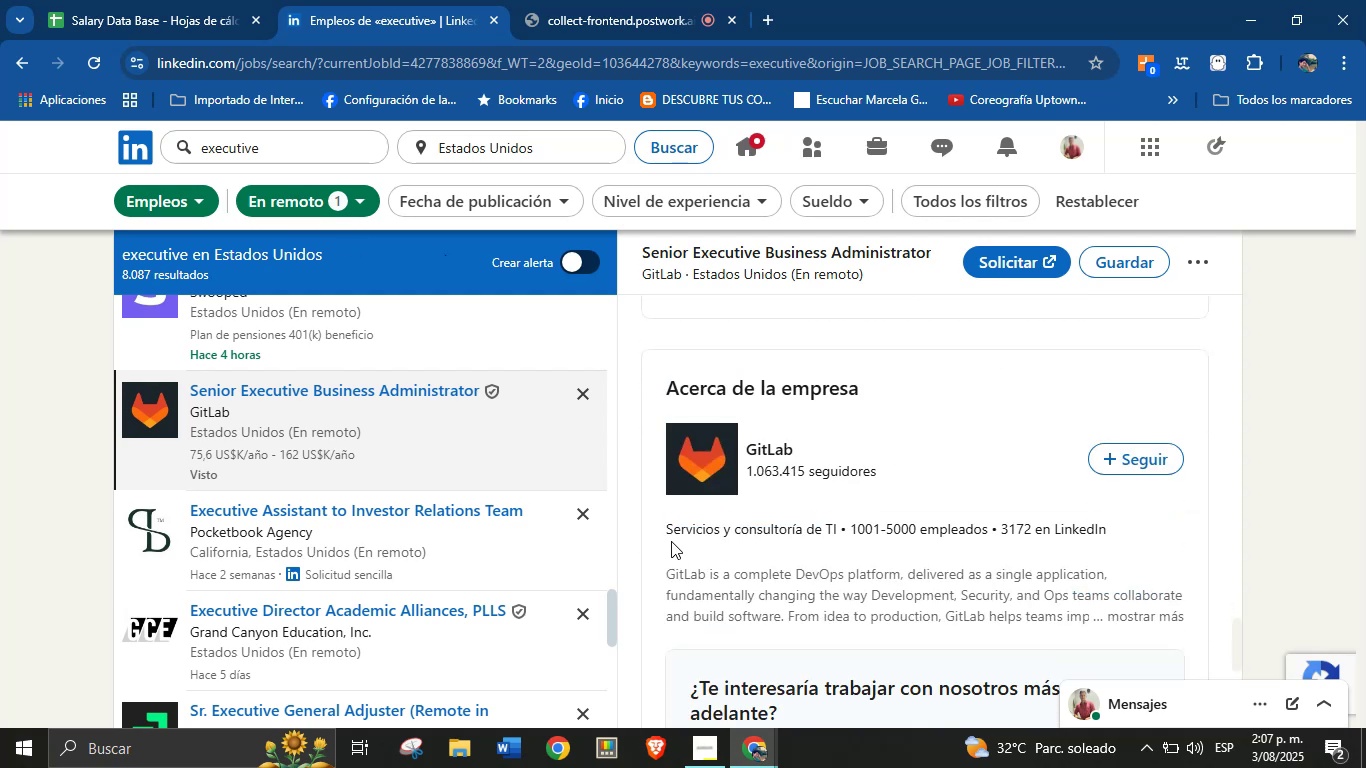 
left_click_drag(start_coordinate=[664, 533], to_coordinate=[839, 536])
 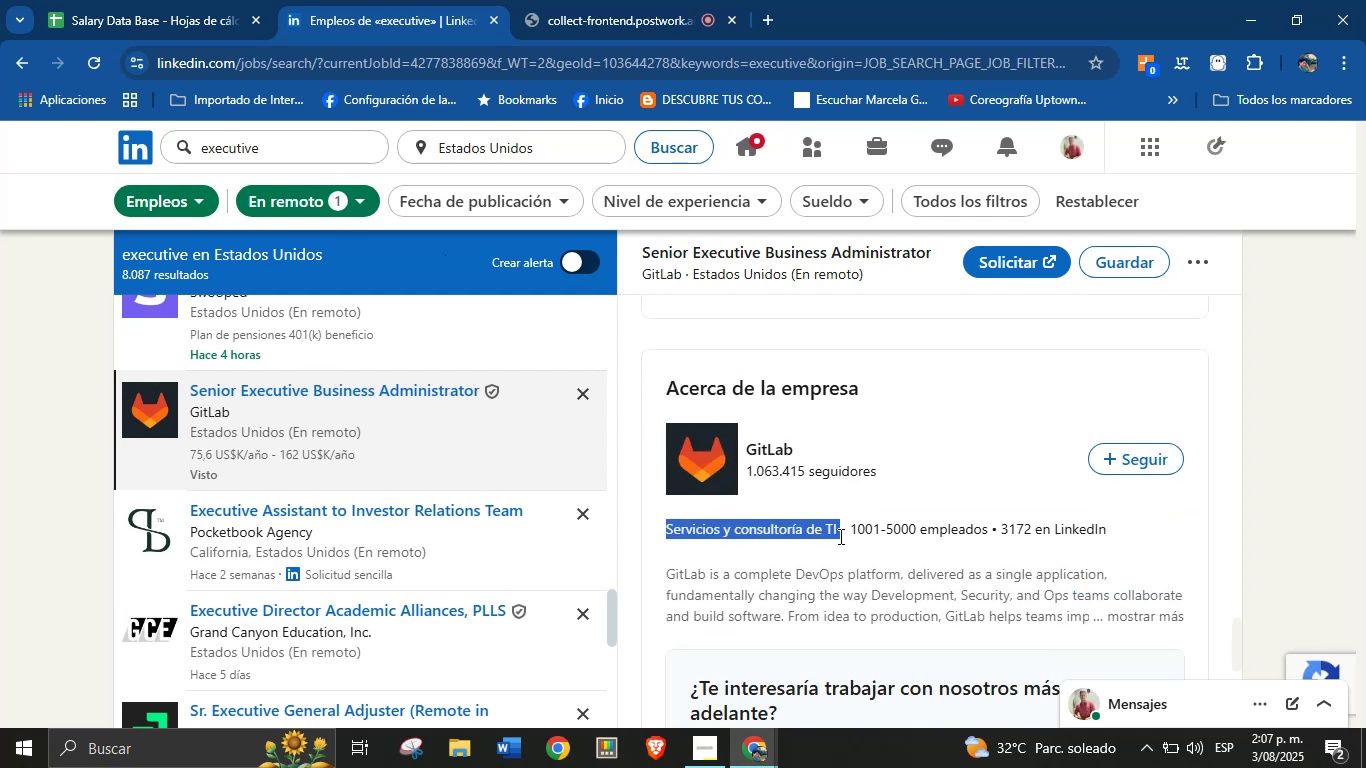 
key(Control+C)
 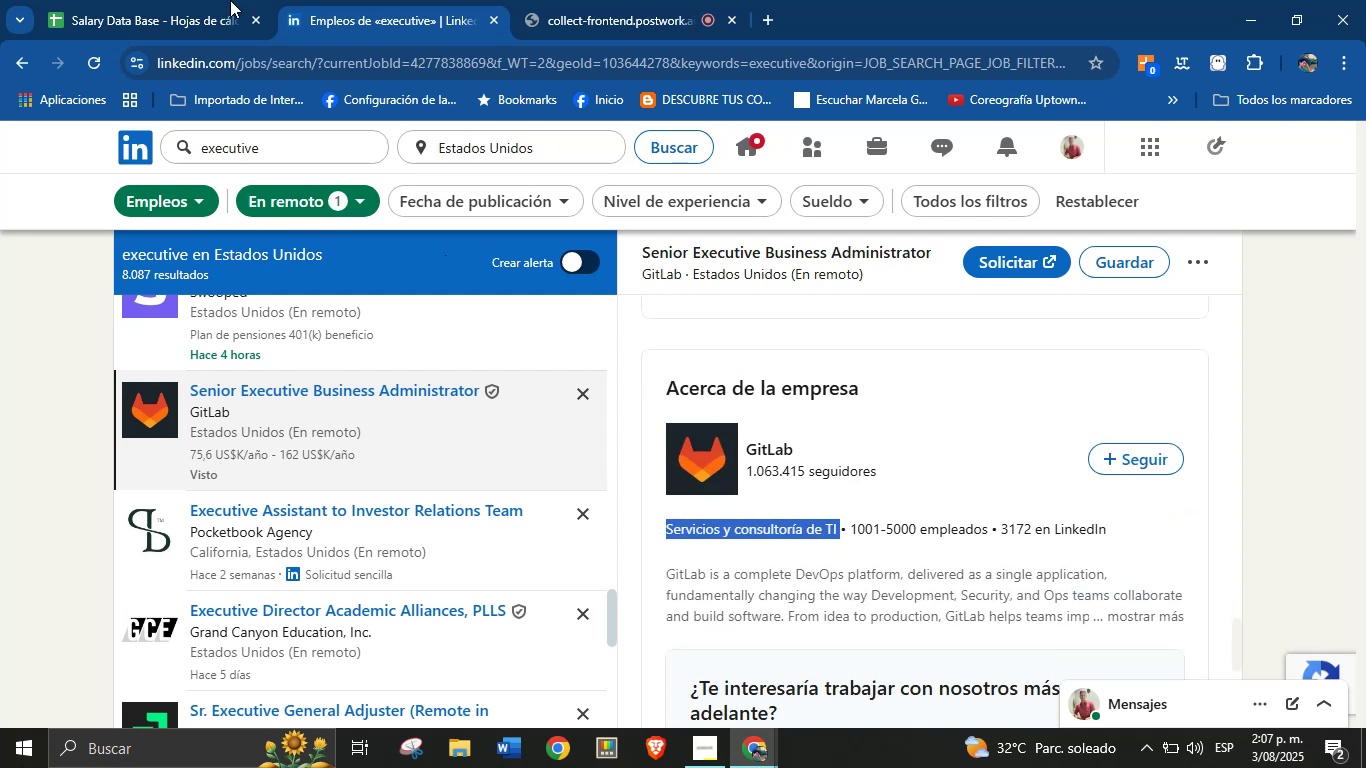 
left_click([103, 0])
 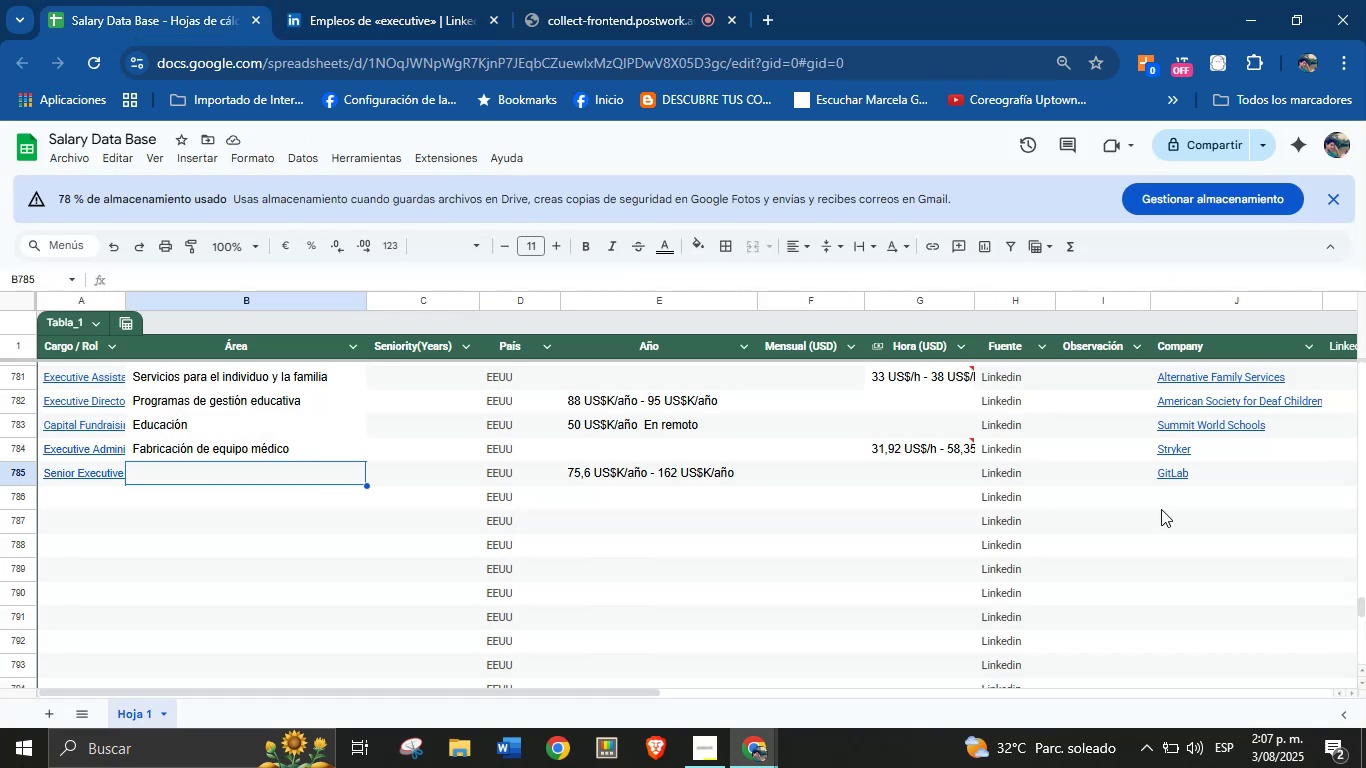 
hold_key(key=ControlLeft, duration=1.45)
 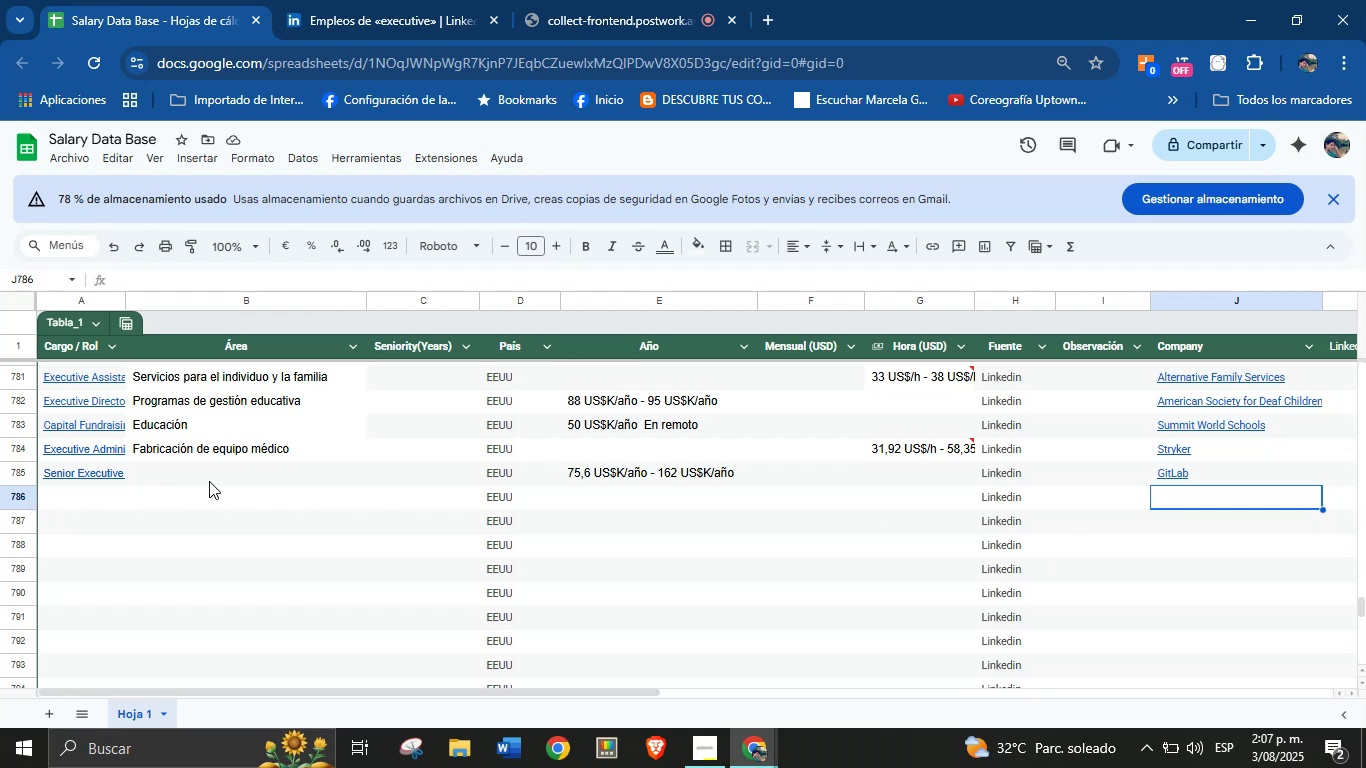 
left_click([213, 481])
 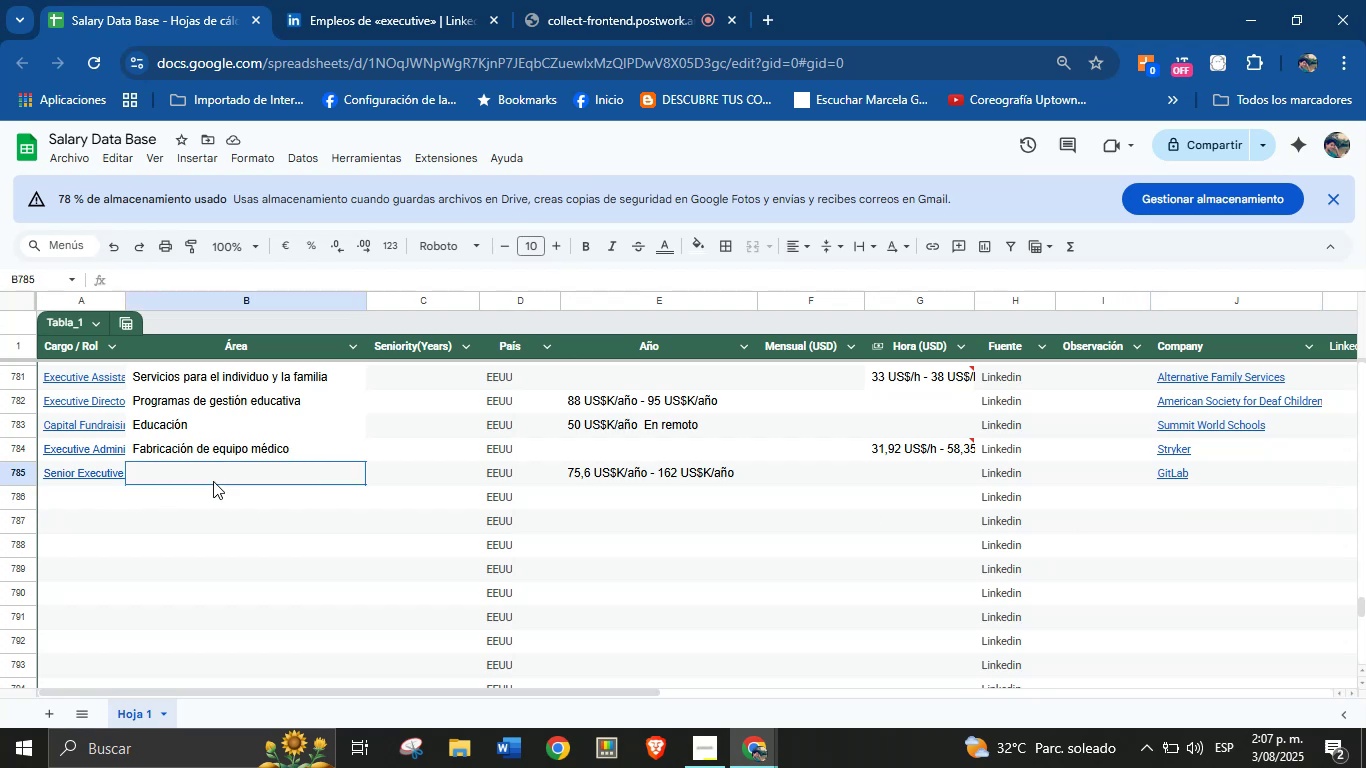 
key(Control+V)
 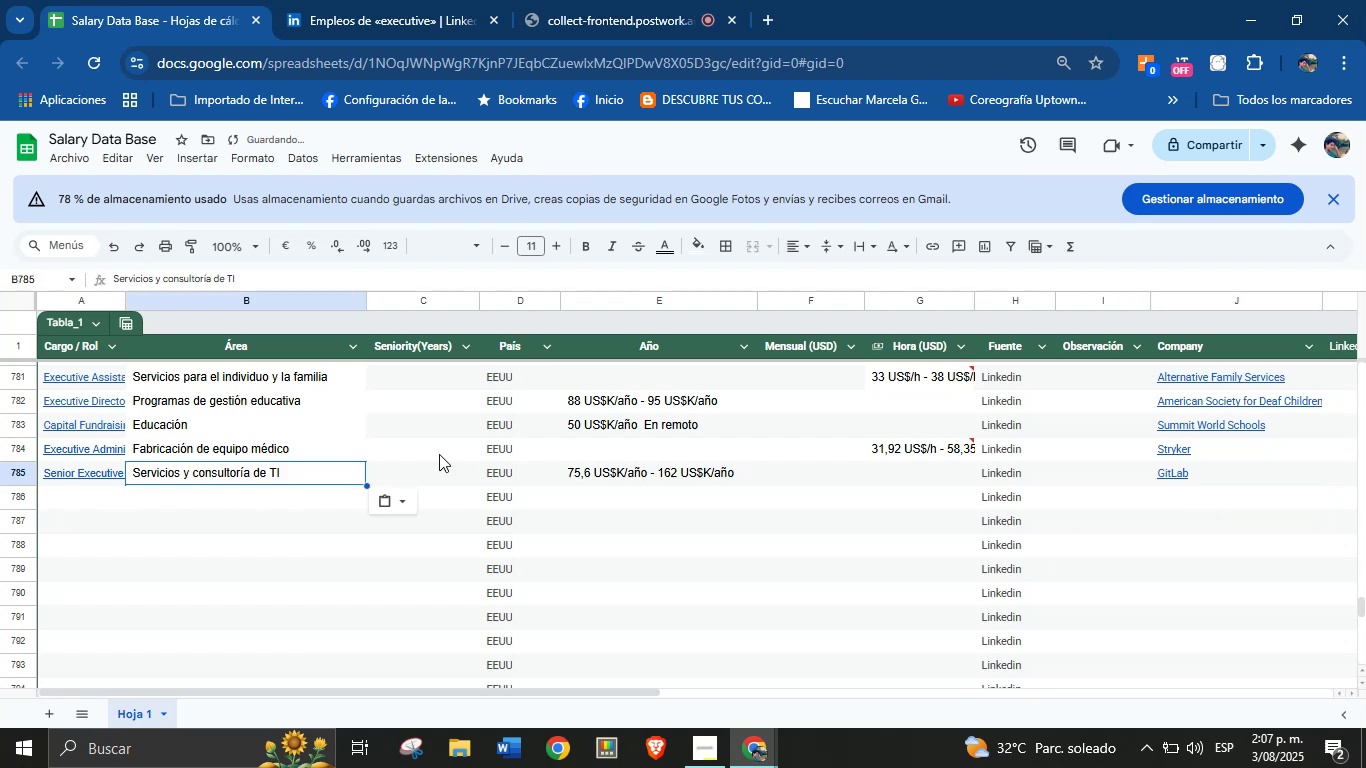 
left_click([88, 502])
 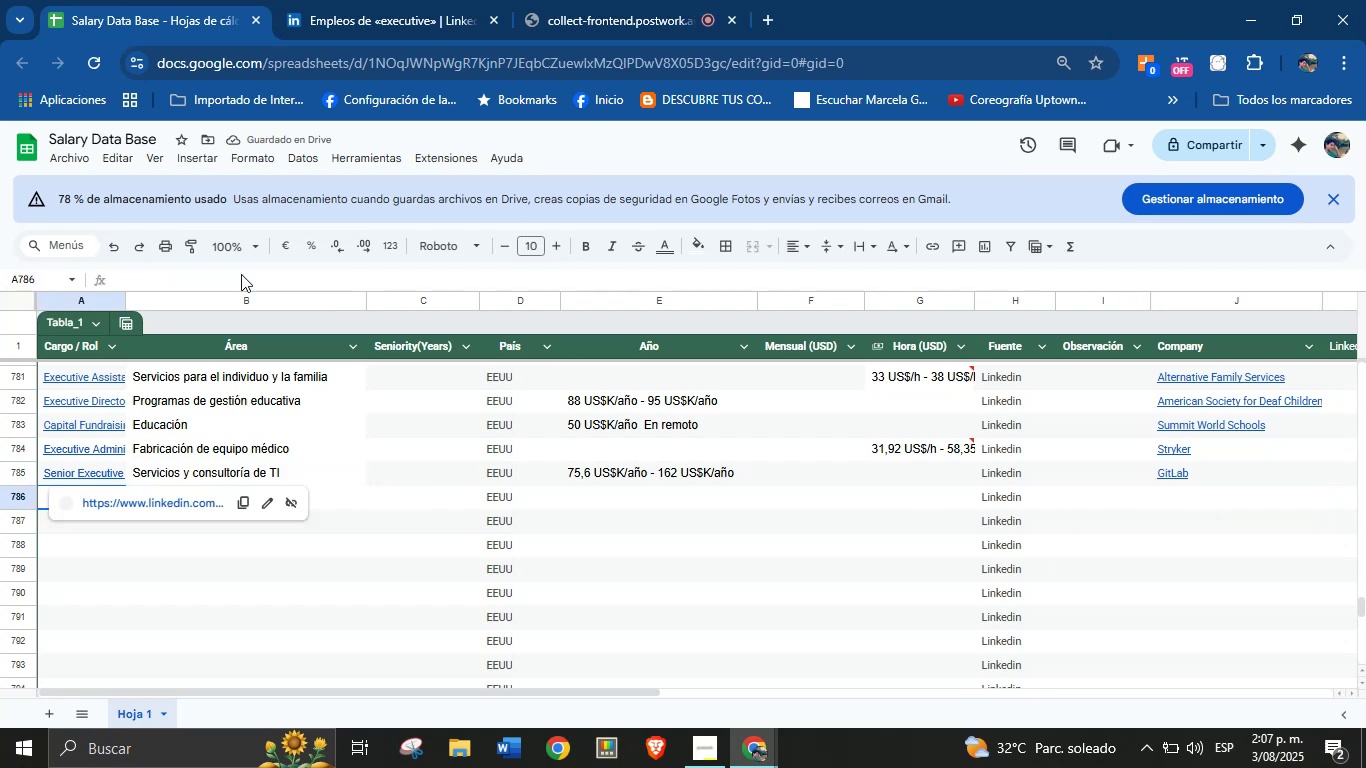 
left_click([345, 0])
 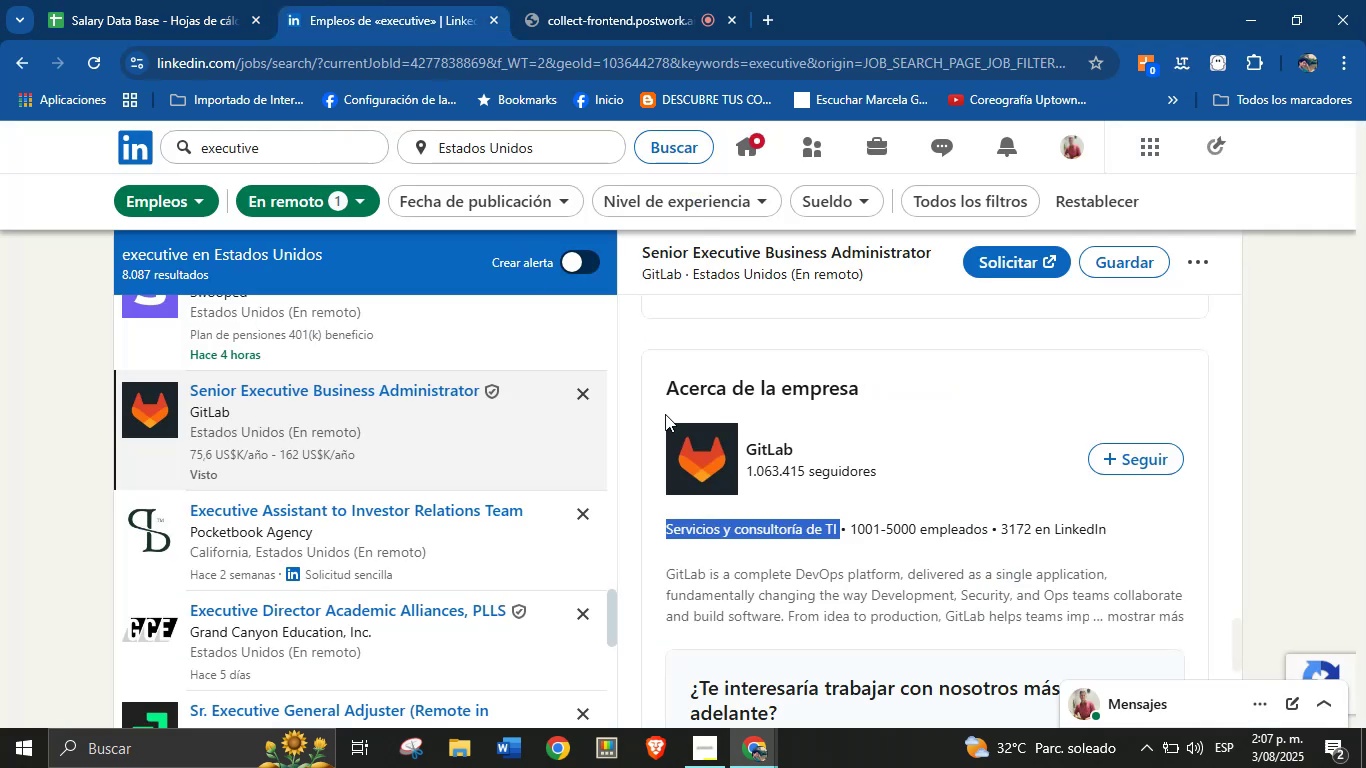 
scroll: coordinate [407, 432], scroll_direction: down, amount: 5.0
 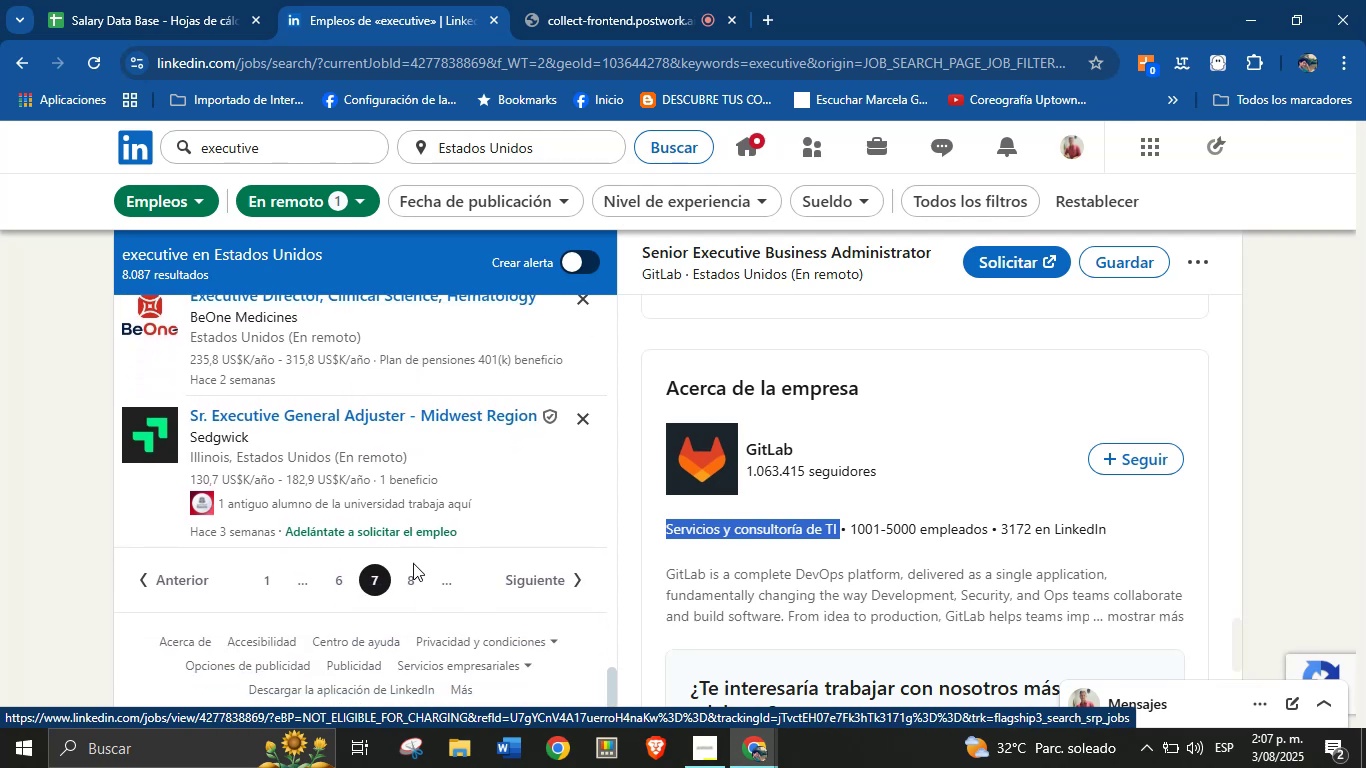 
left_click([408, 574])
 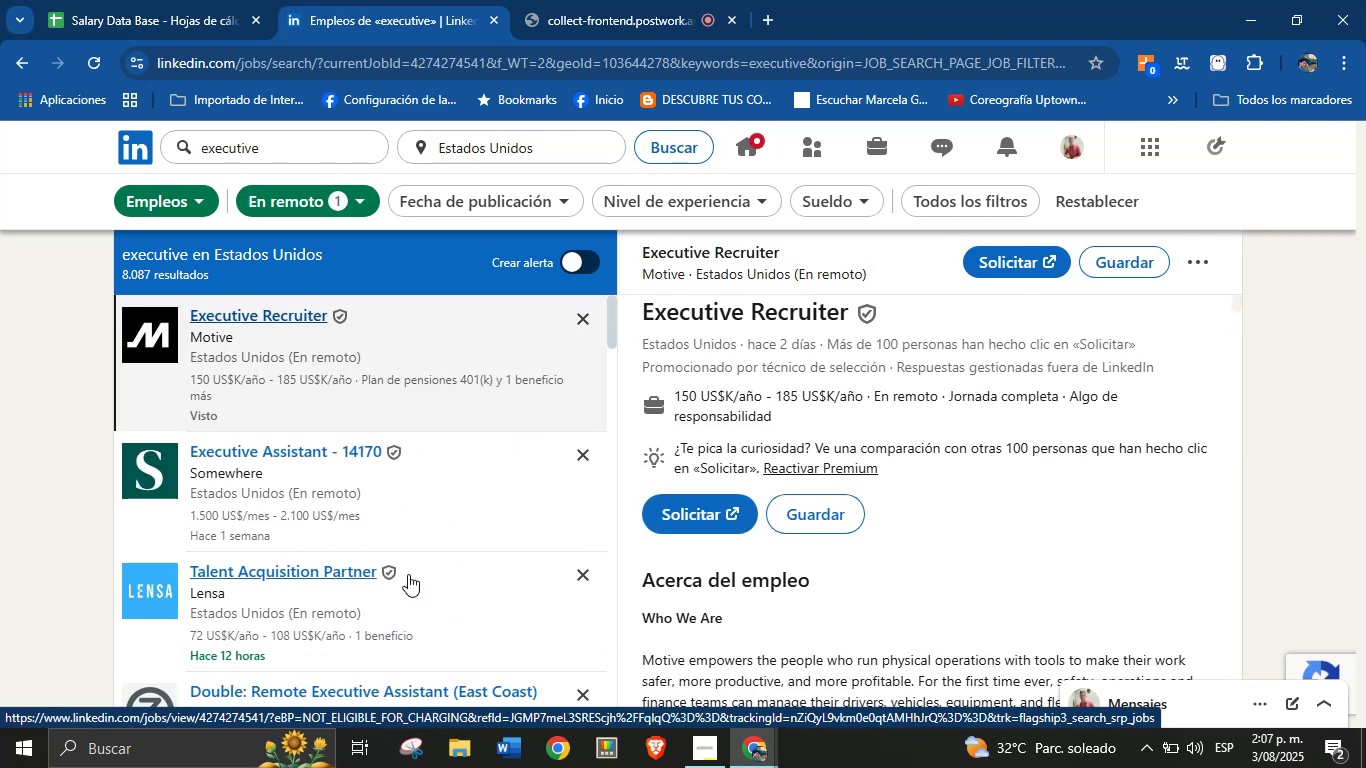 
wait(10.92)
 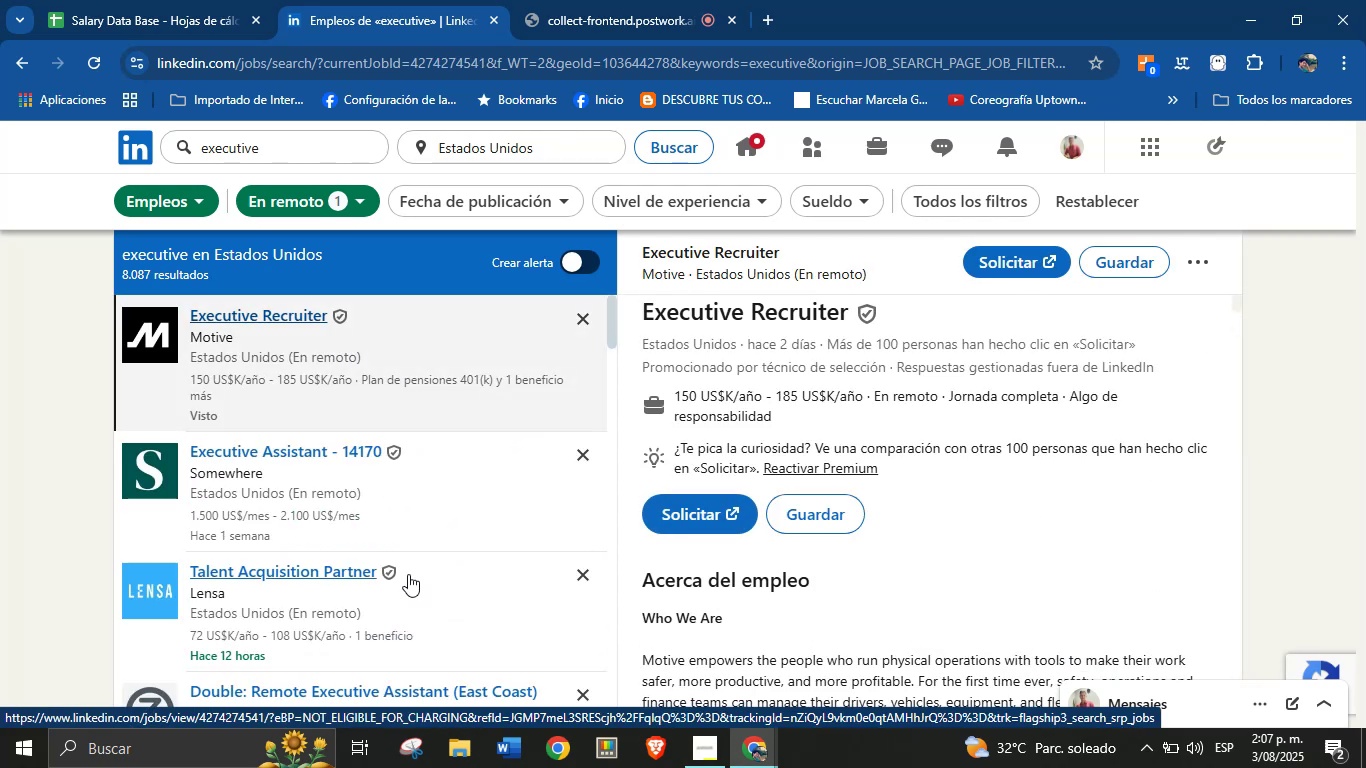 
left_click_drag(start_coordinate=[846, 308], to_coordinate=[689, 314])
 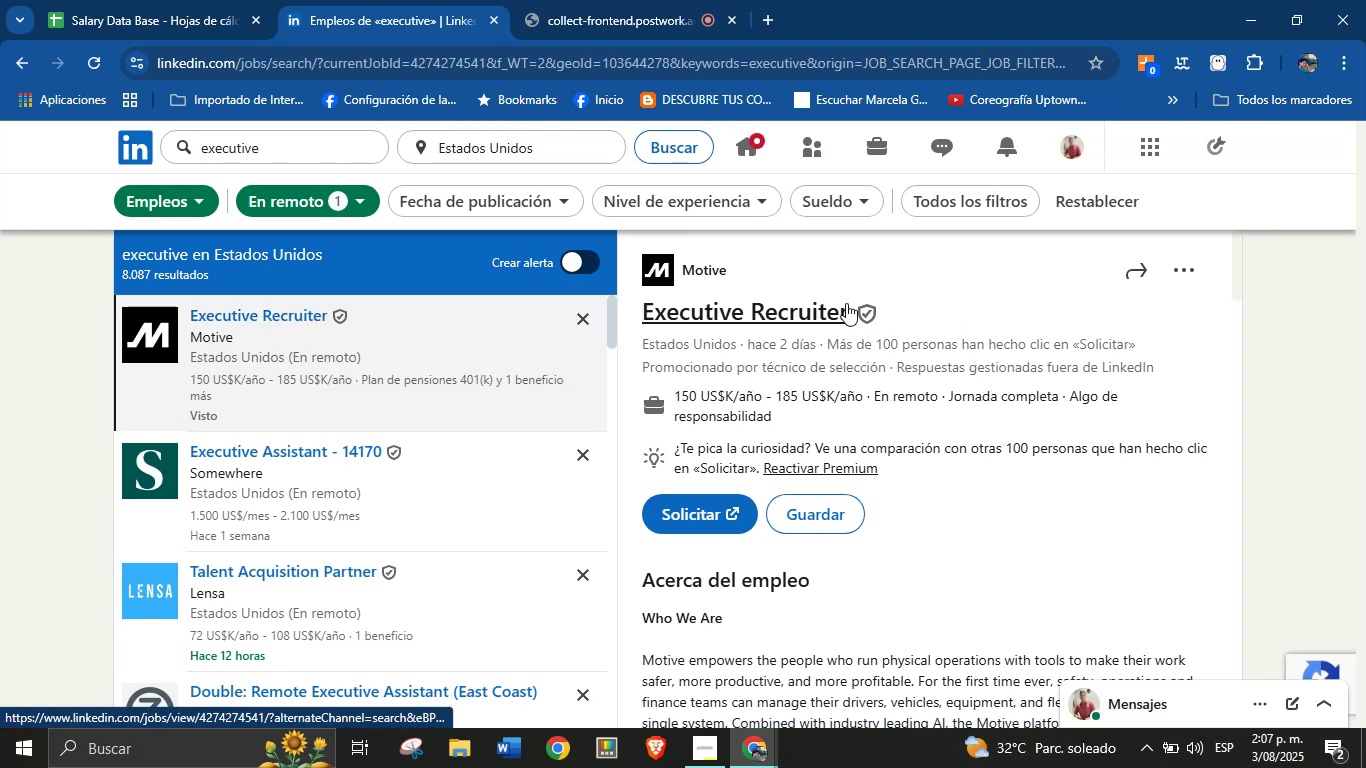 
left_click([922, 298])
 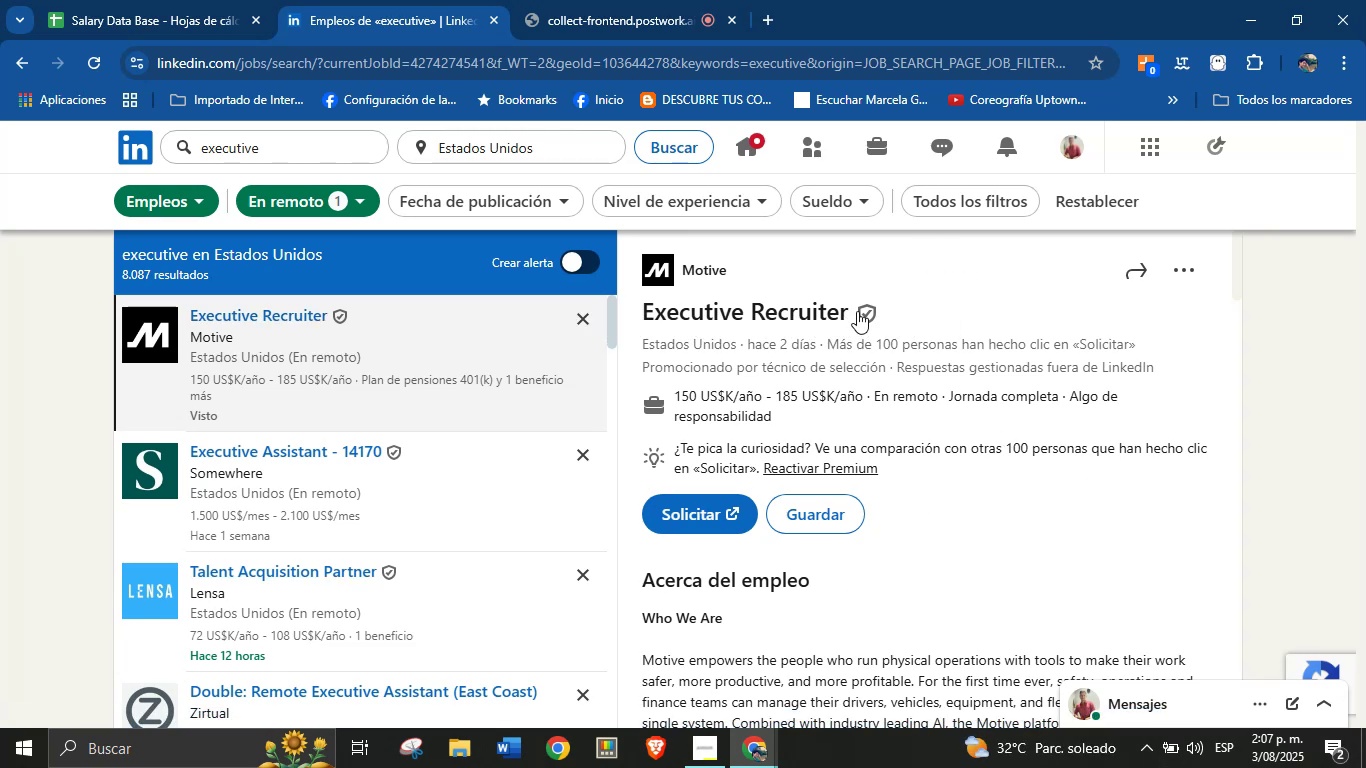 
left_click_drag(start_coordinate=[852, 312], to_coordinate=[641, 316])
 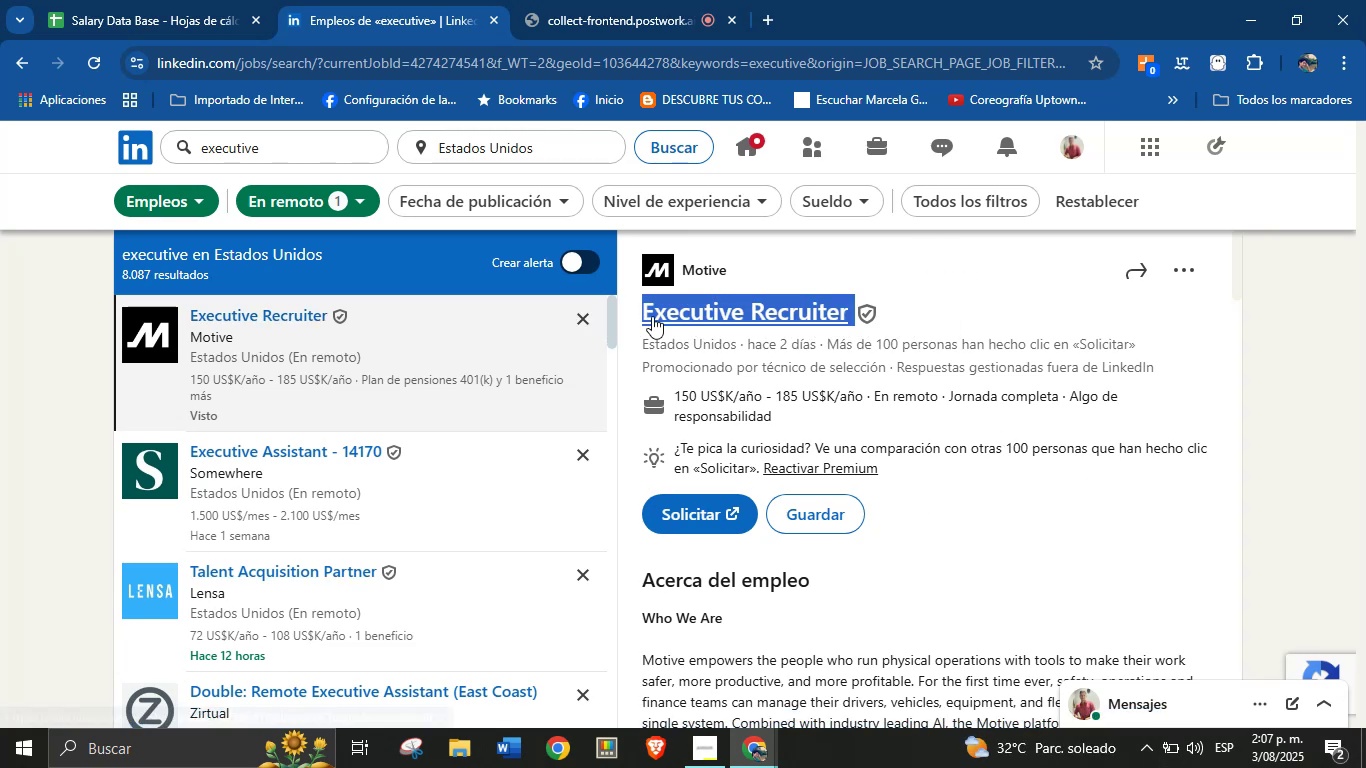 
key(Control+C)
 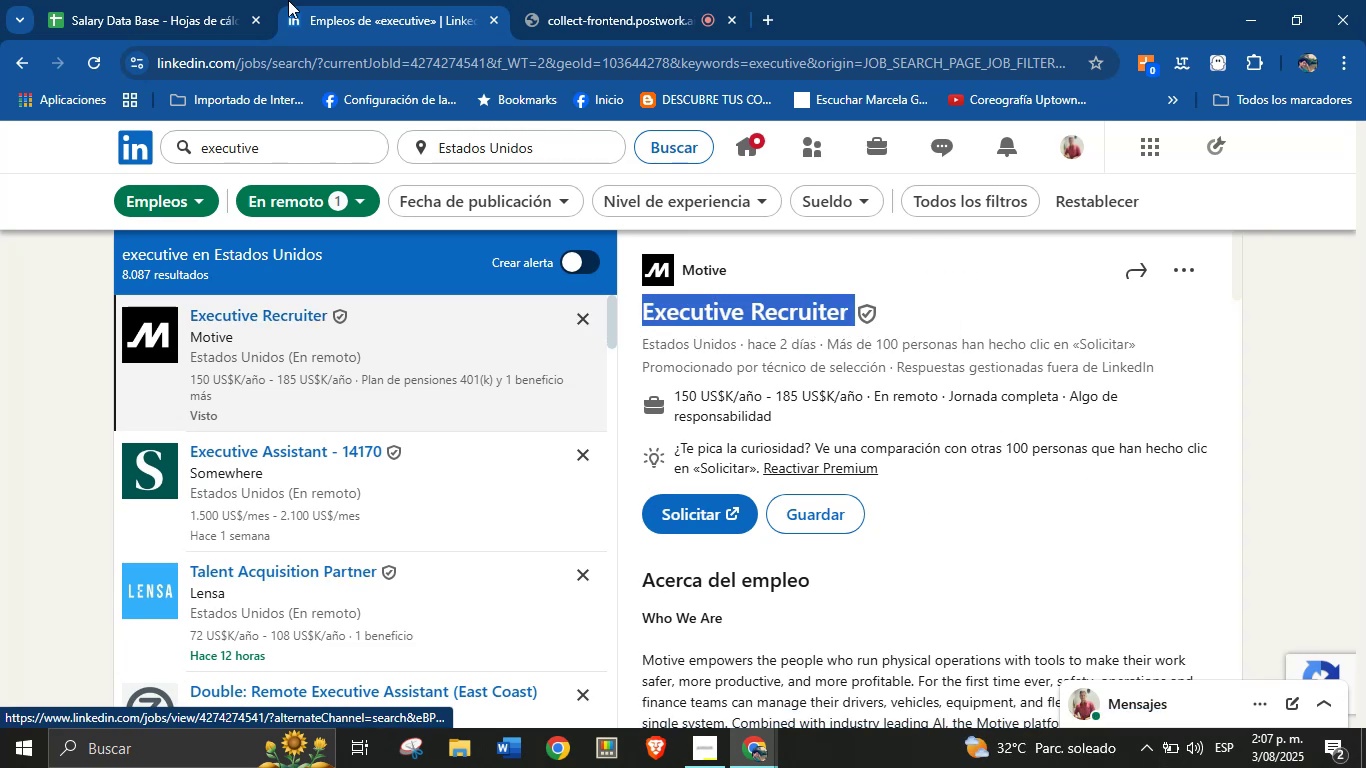 
left_click([174, 0])
 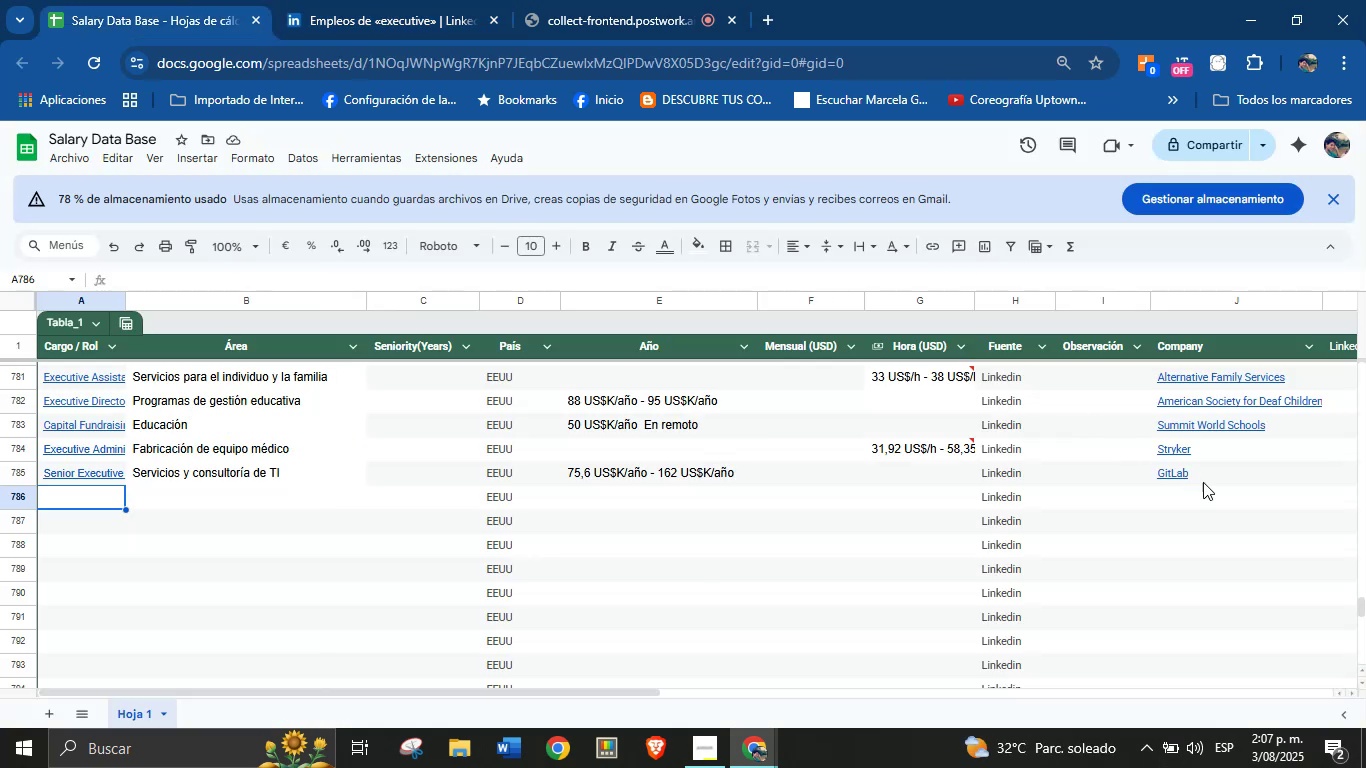 
left_click([1206, 495])
 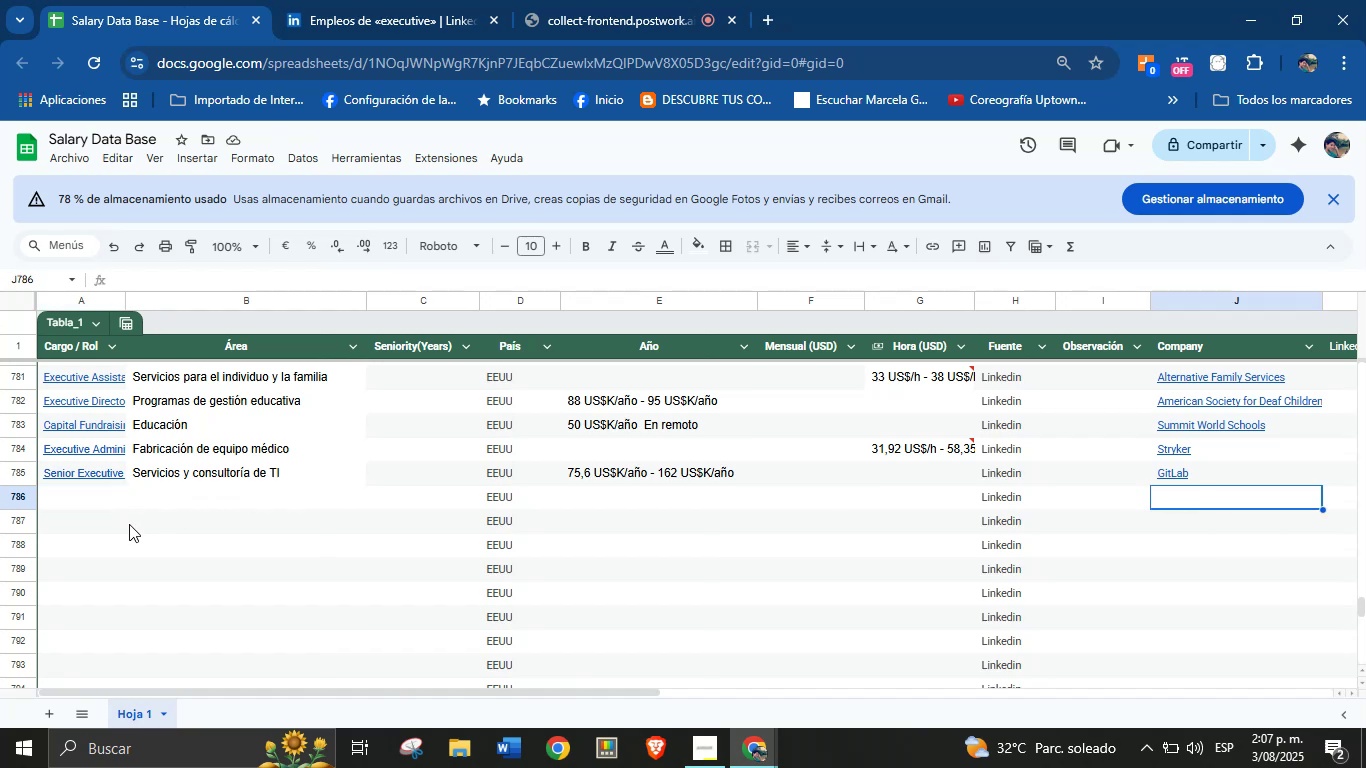 
left_click_drag(start_coordinate=[100, 490], to_coordinate=[93, 490])
 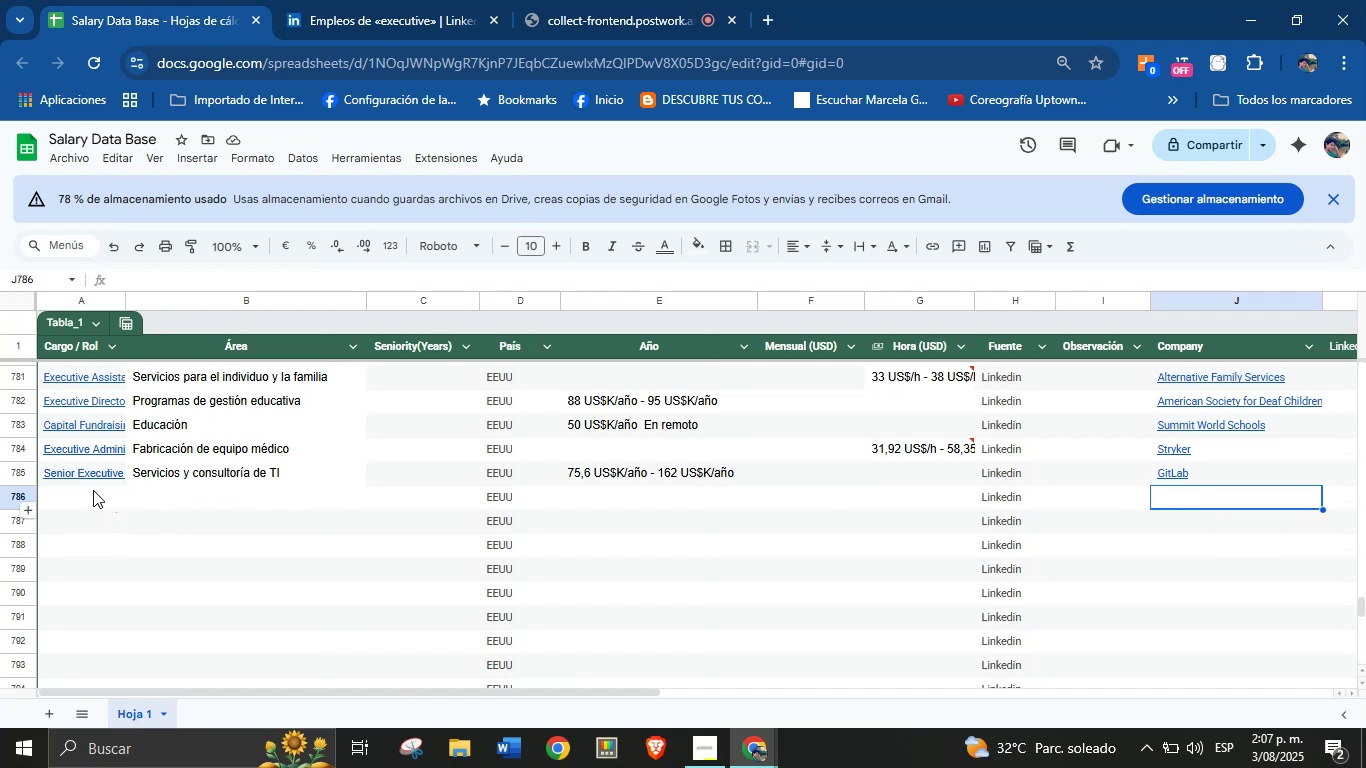 
key(Control+V)
 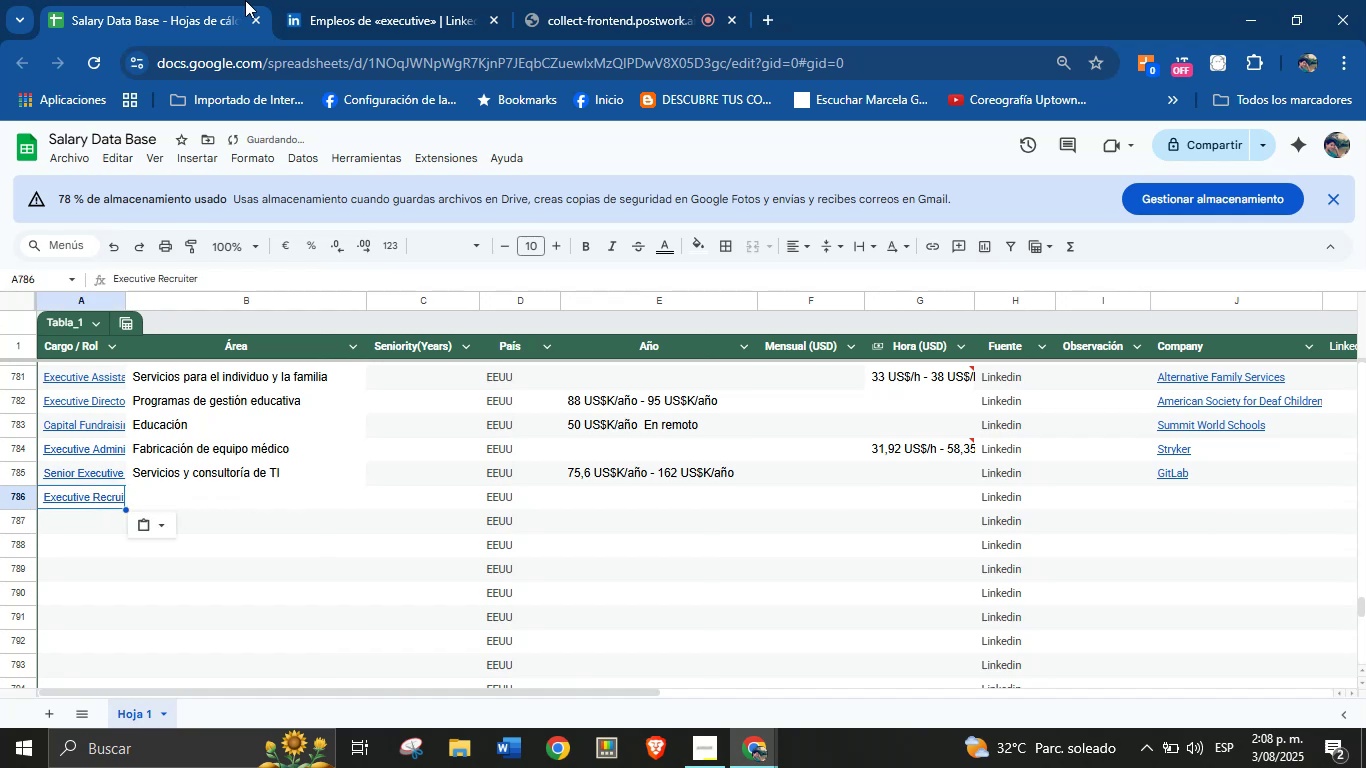 
double_click([332, 0])
 